 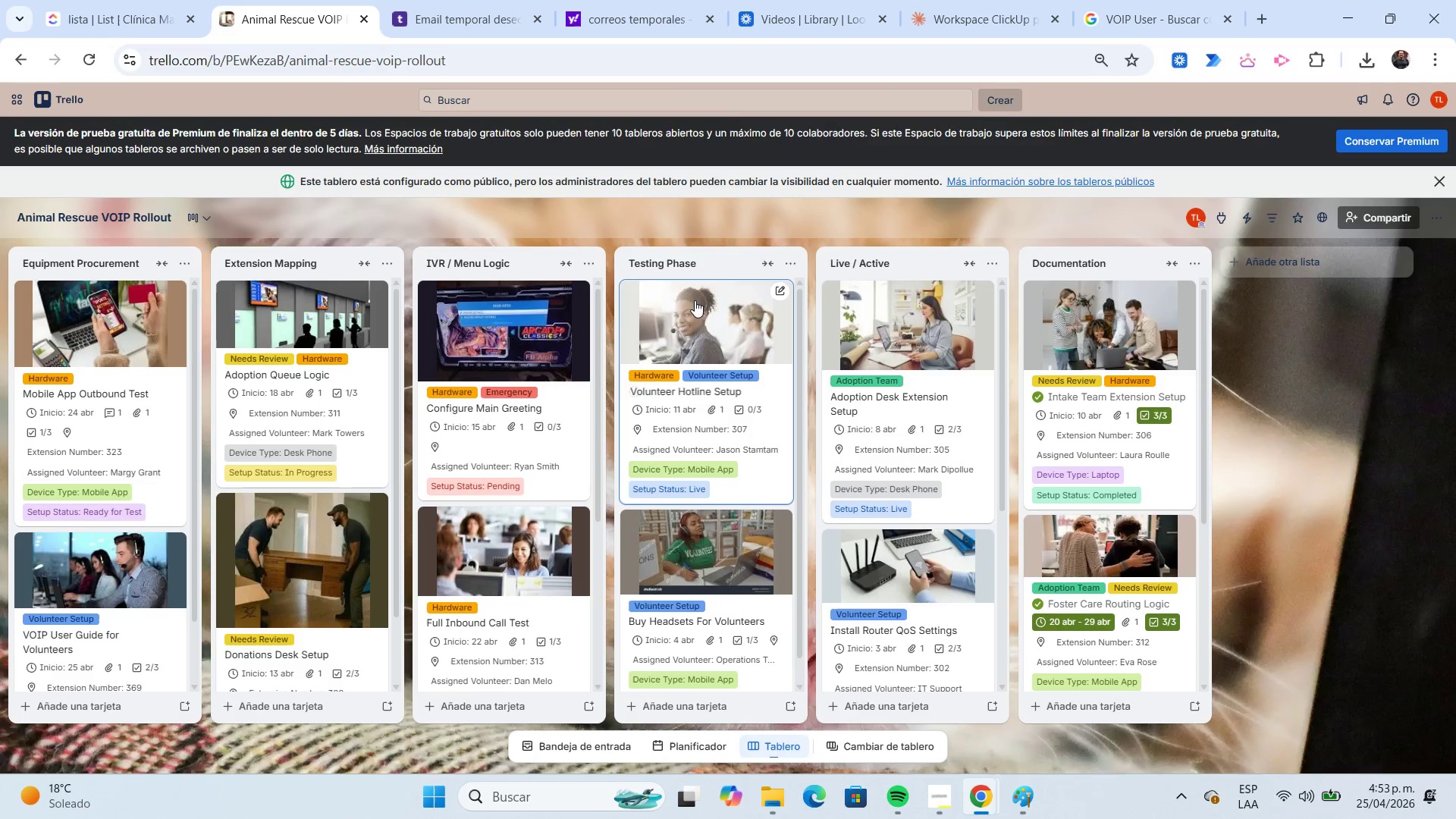 
mouse_move([1166, 437])
 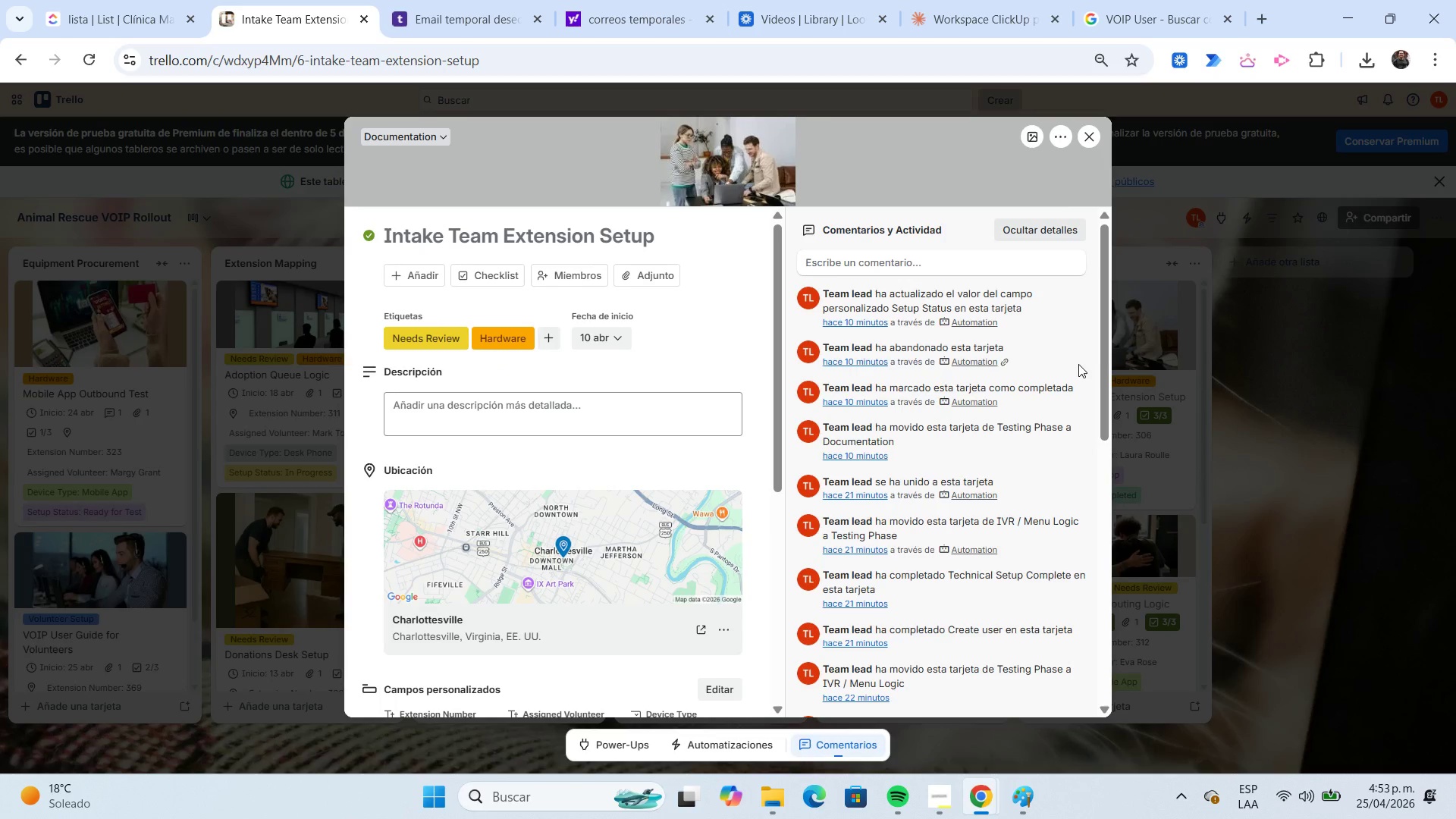 
key(Meta+Shift+S)
 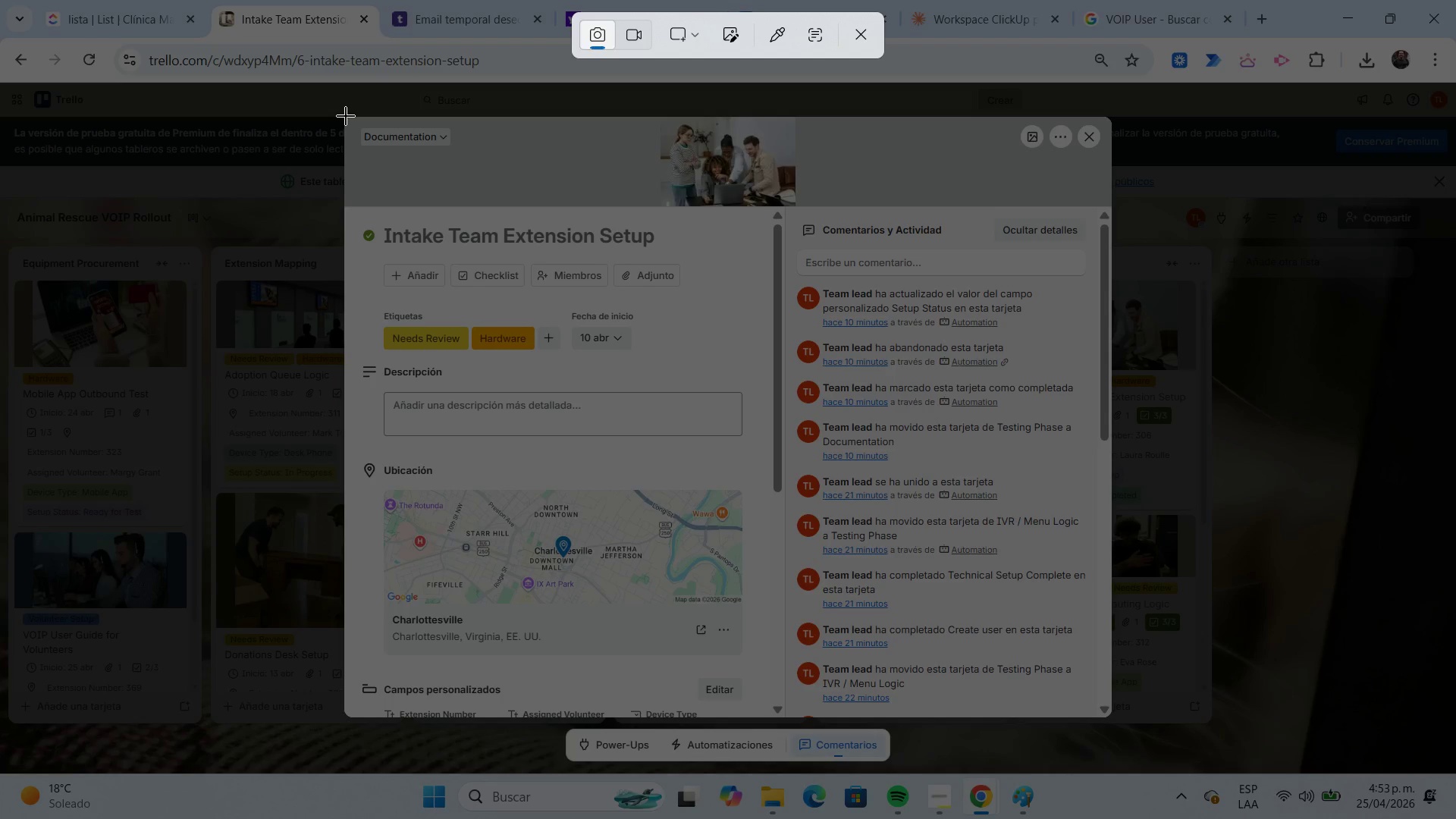 
left_click_drag(start_coordinate=[344, 116], to_coordinate=[1111, 714])
 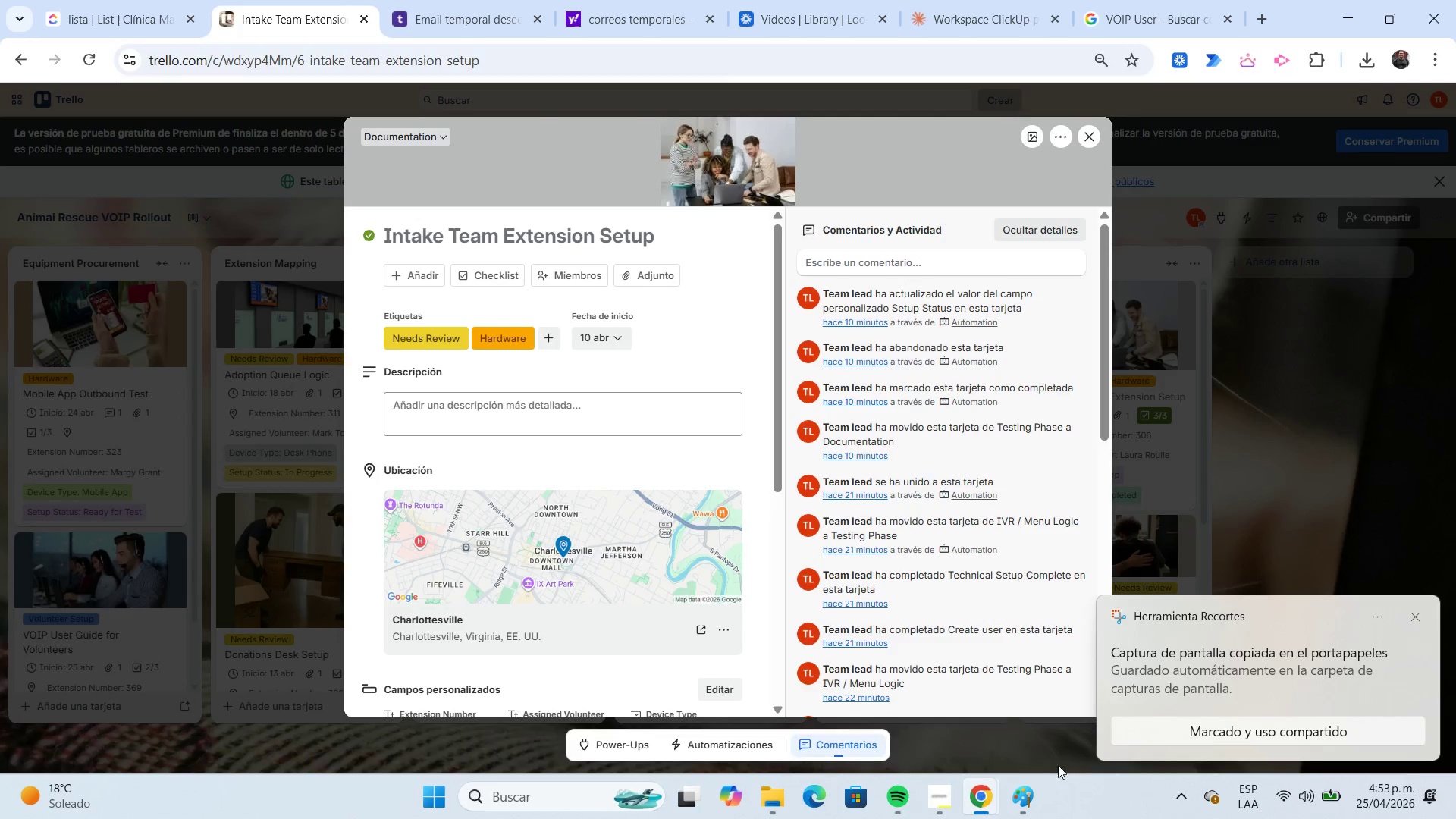 
left_click([1036, 796])
 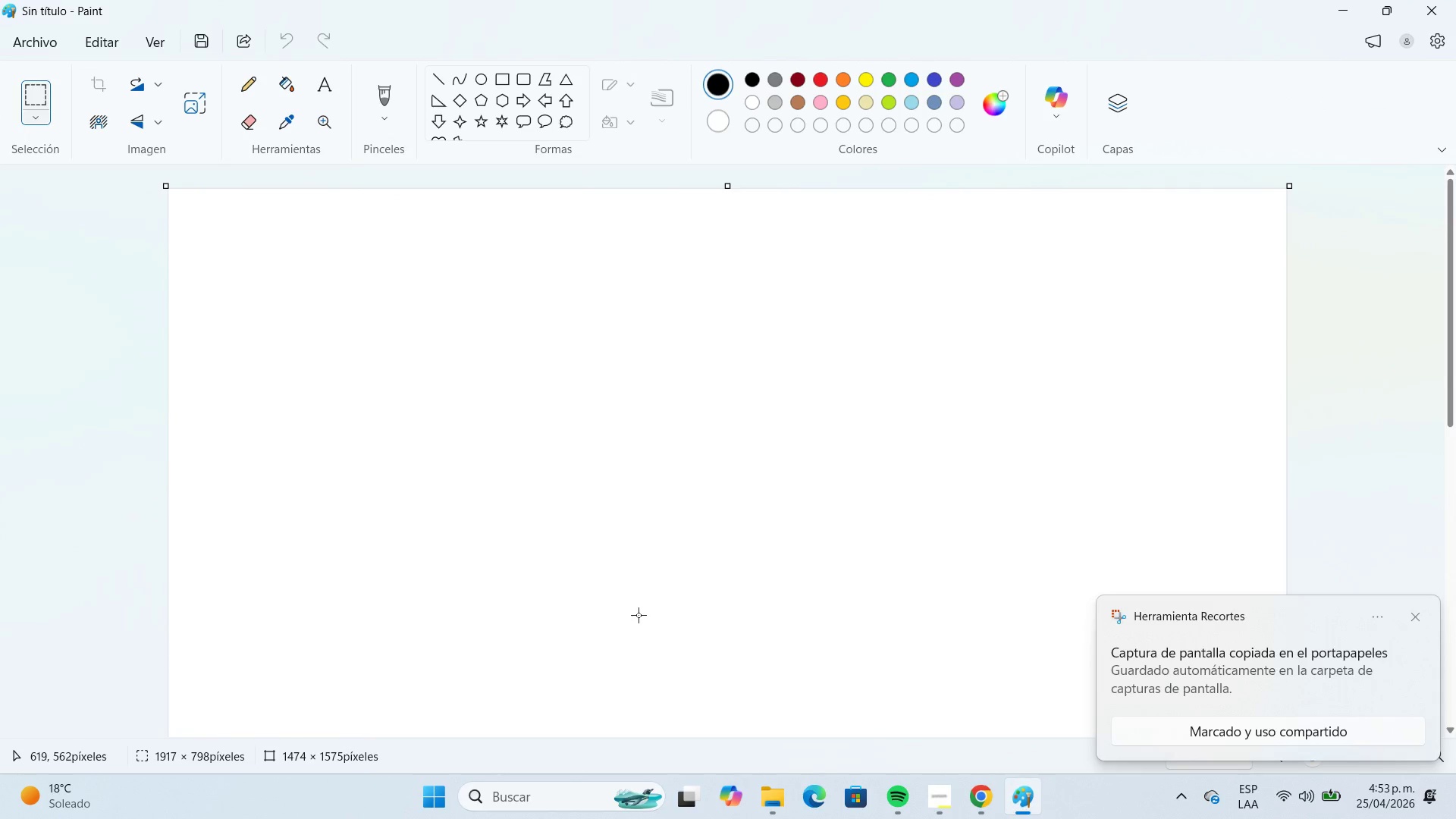 
key(Control+V)
 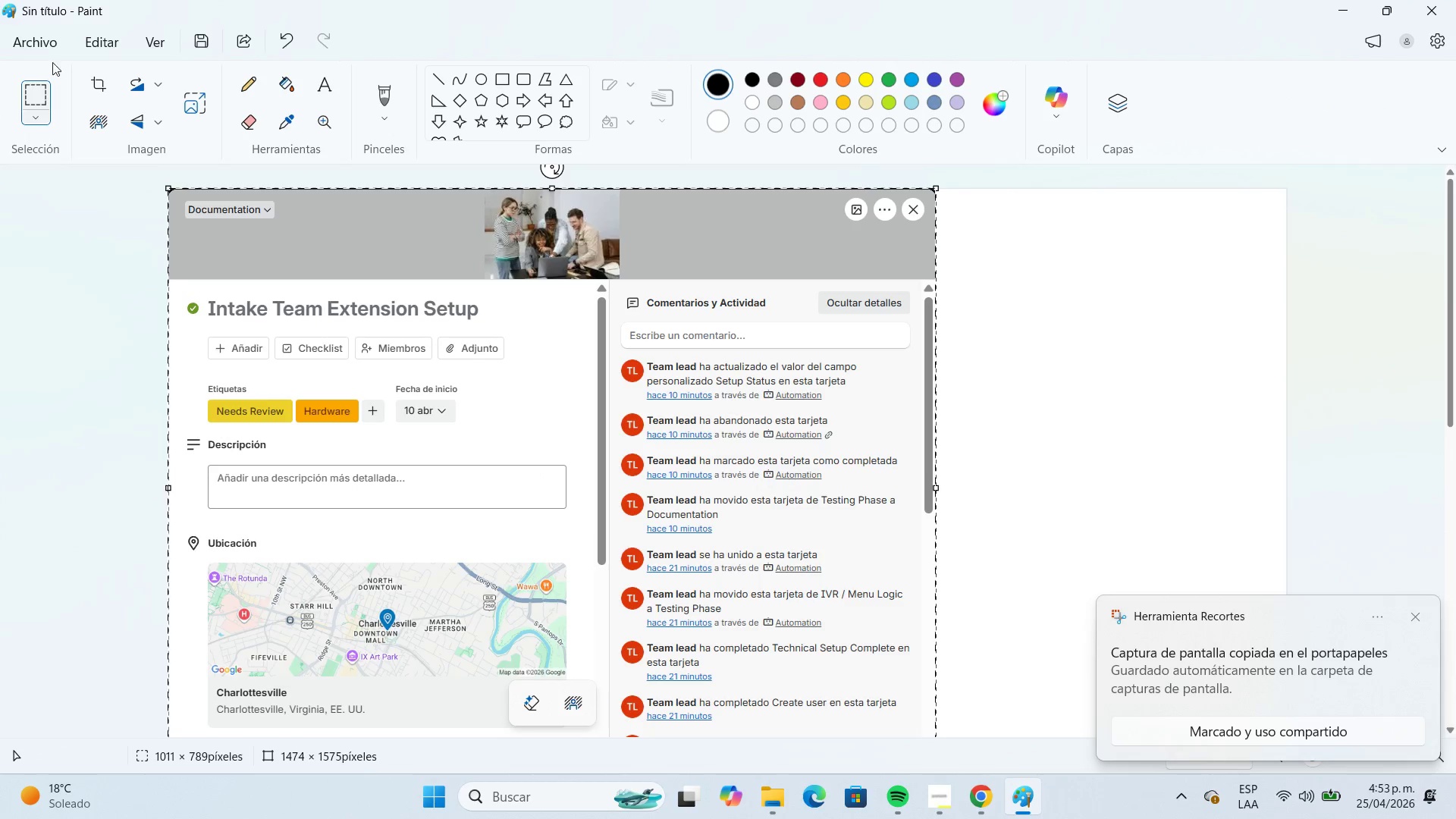 
left_click([52, 52])
 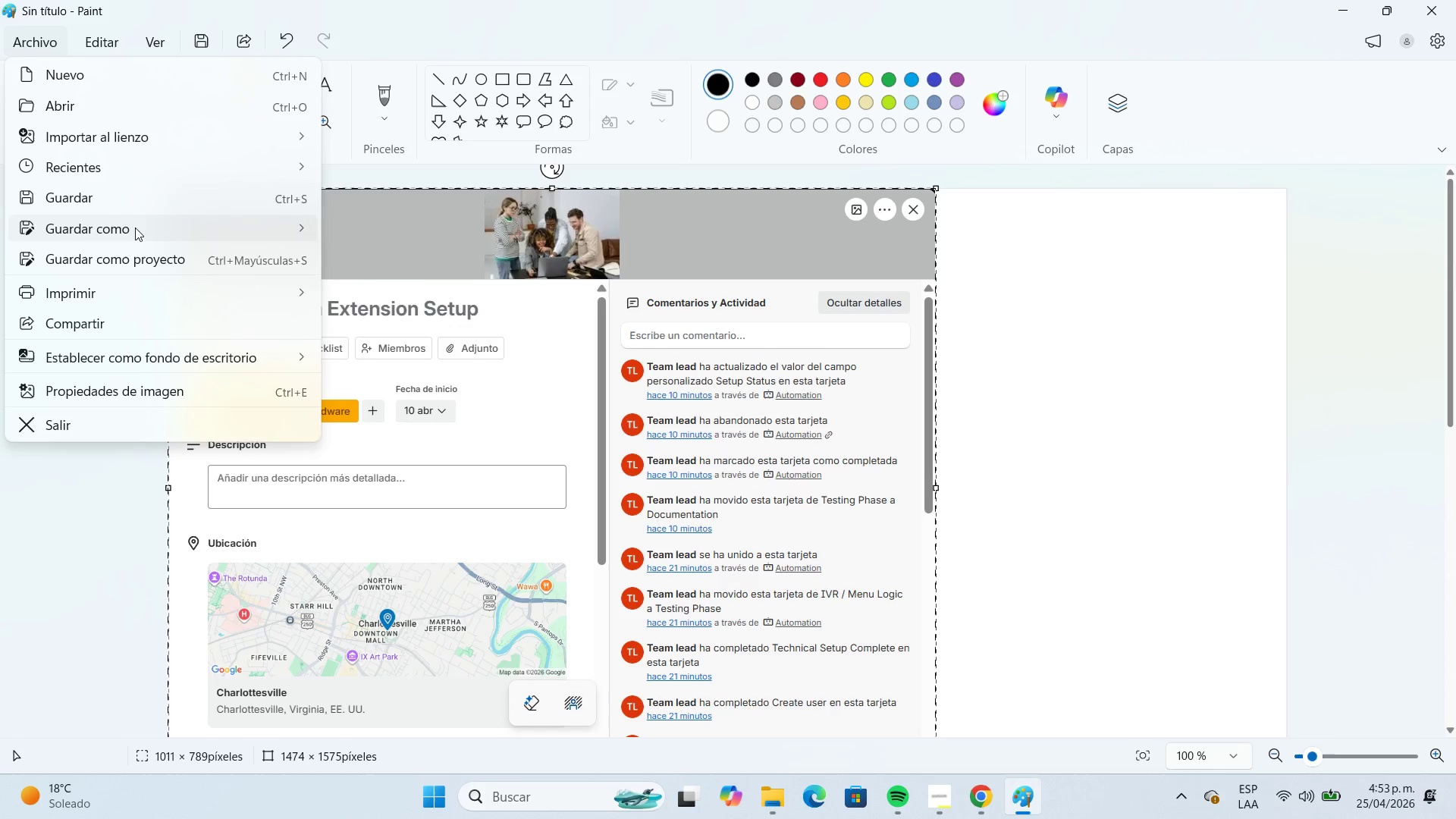 
wait(5.8)
 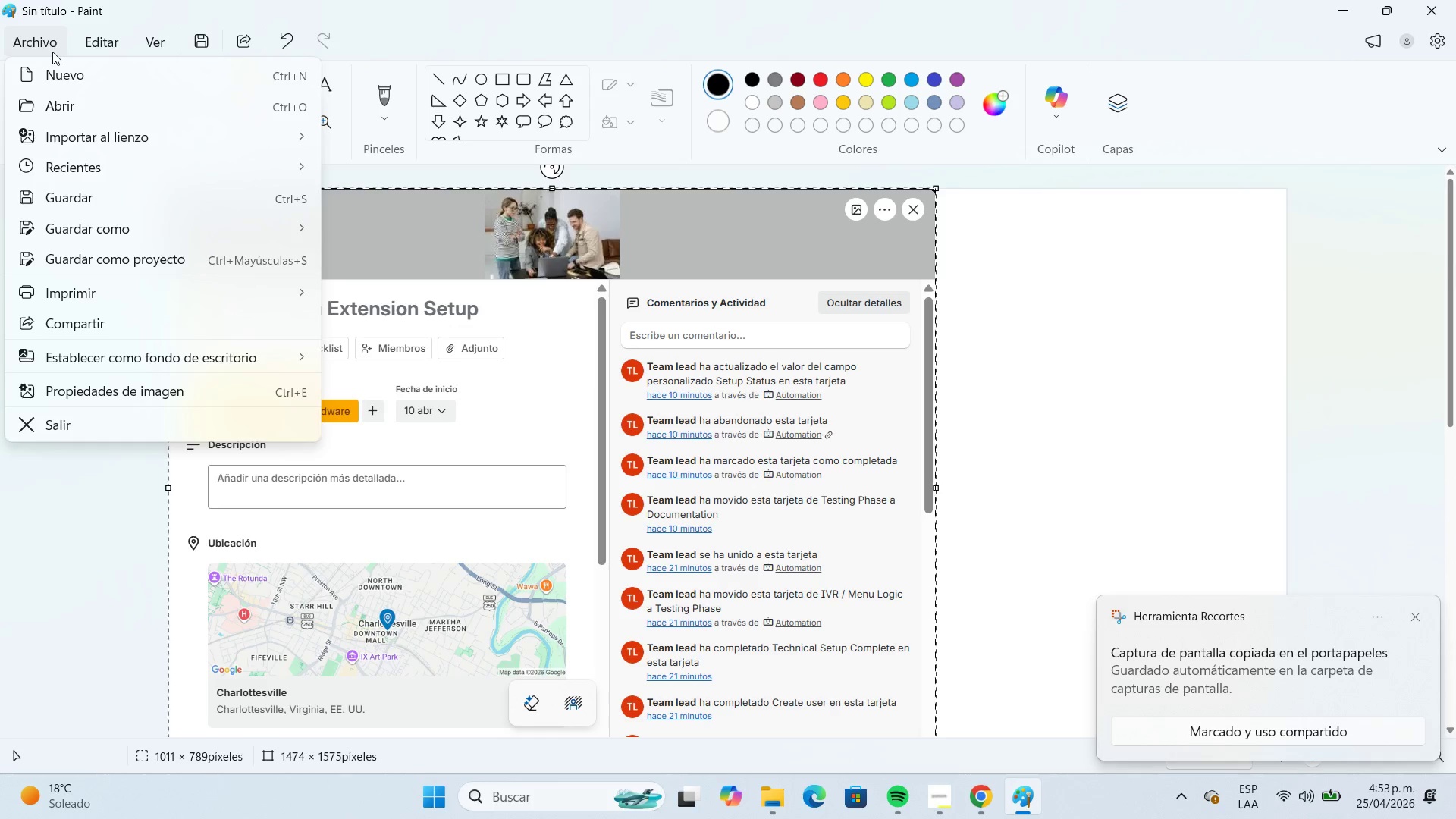 
left_click([394, 259])
 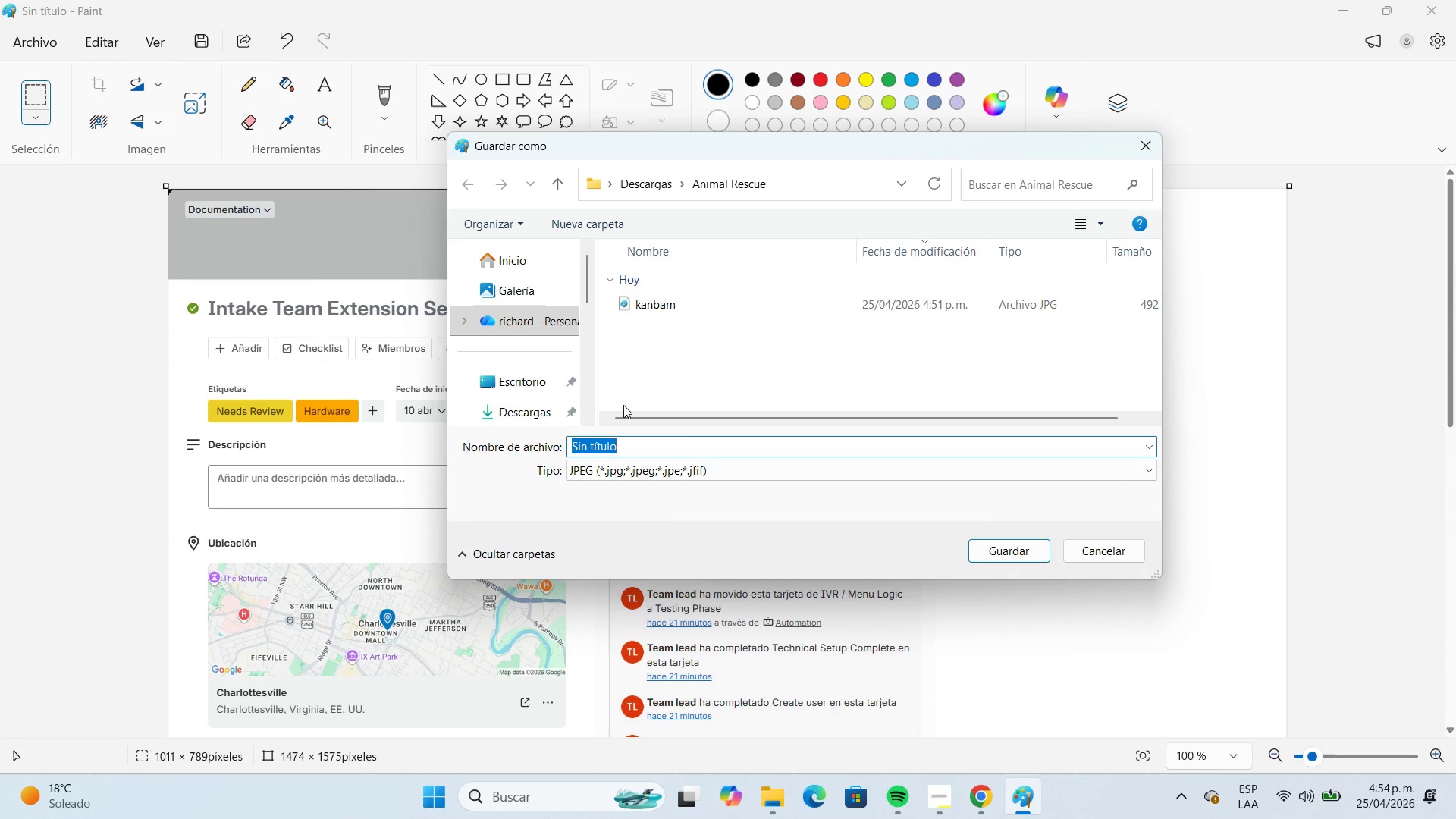 
type(card p1)
 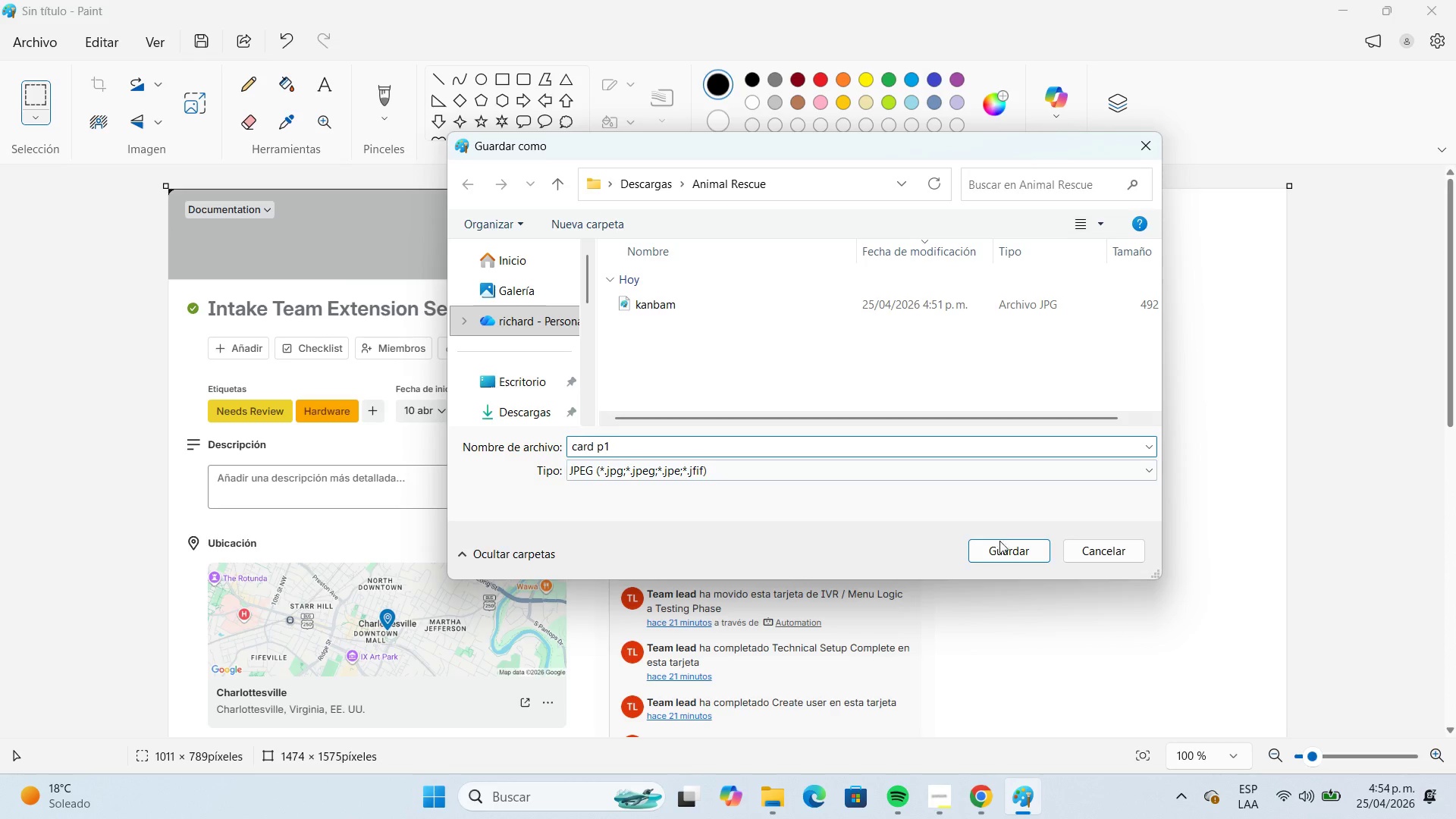 
left_click([1008, 546])
 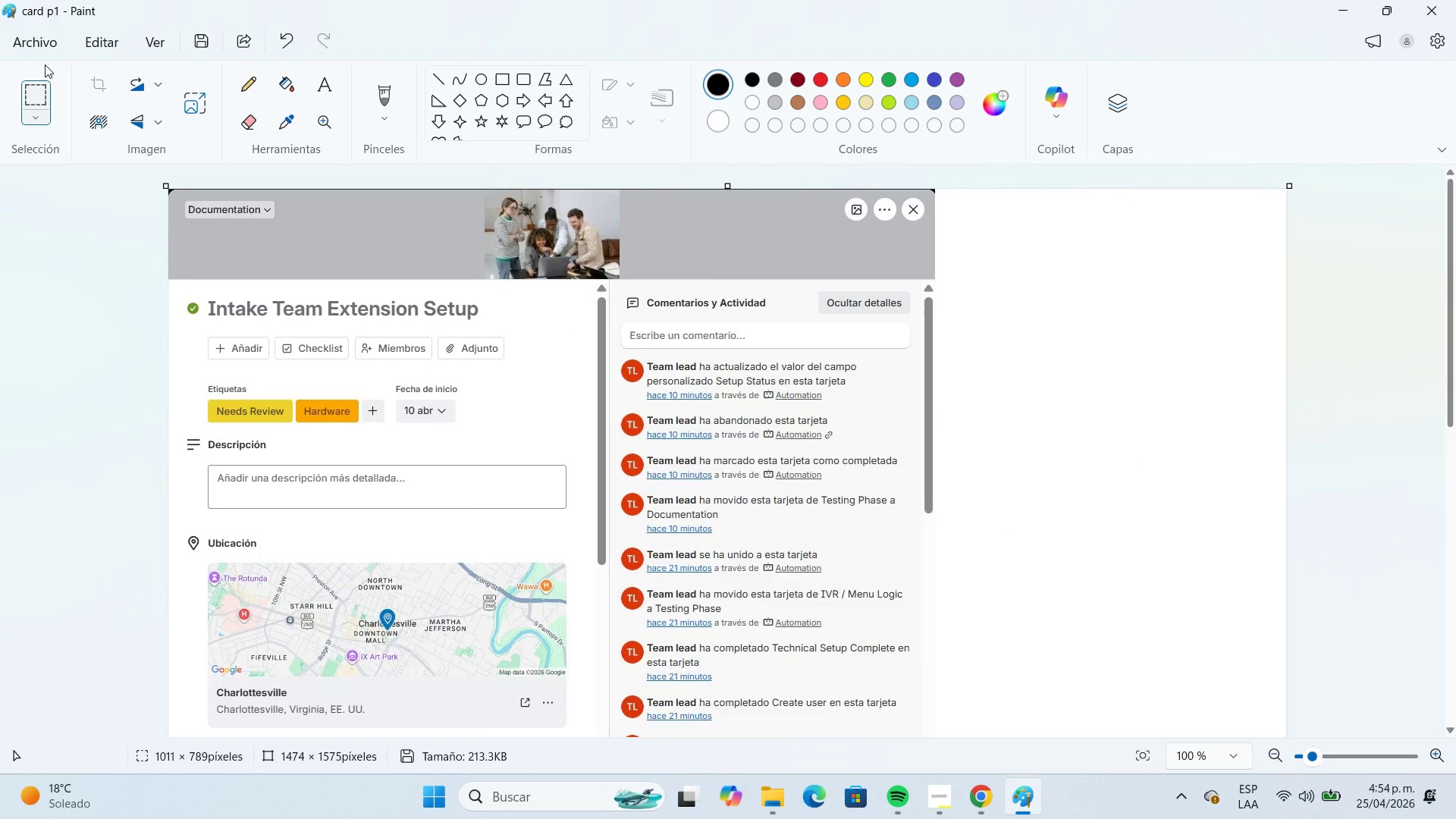 
left_click([46, 51])
 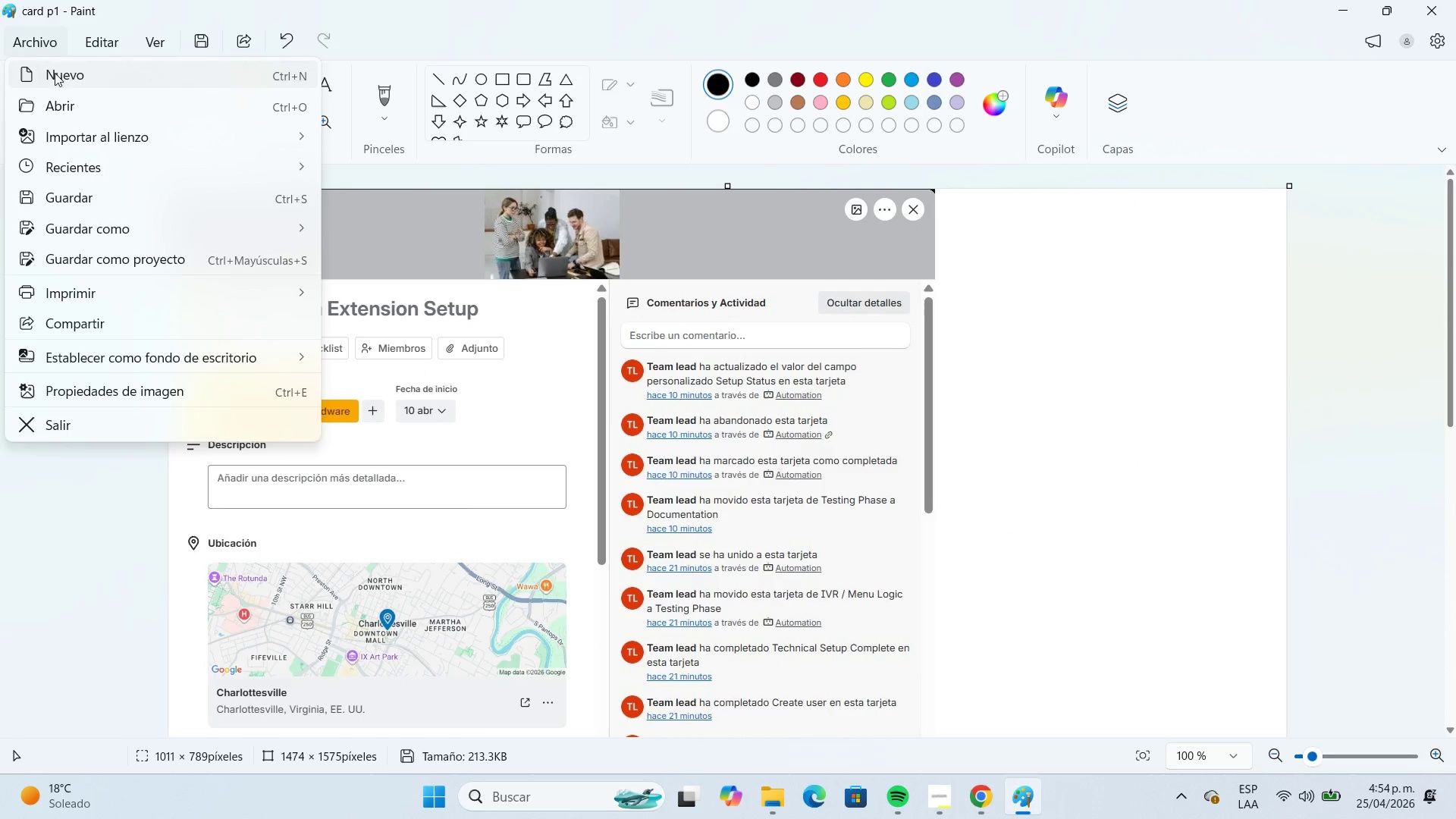 
left_click([55, 73])
 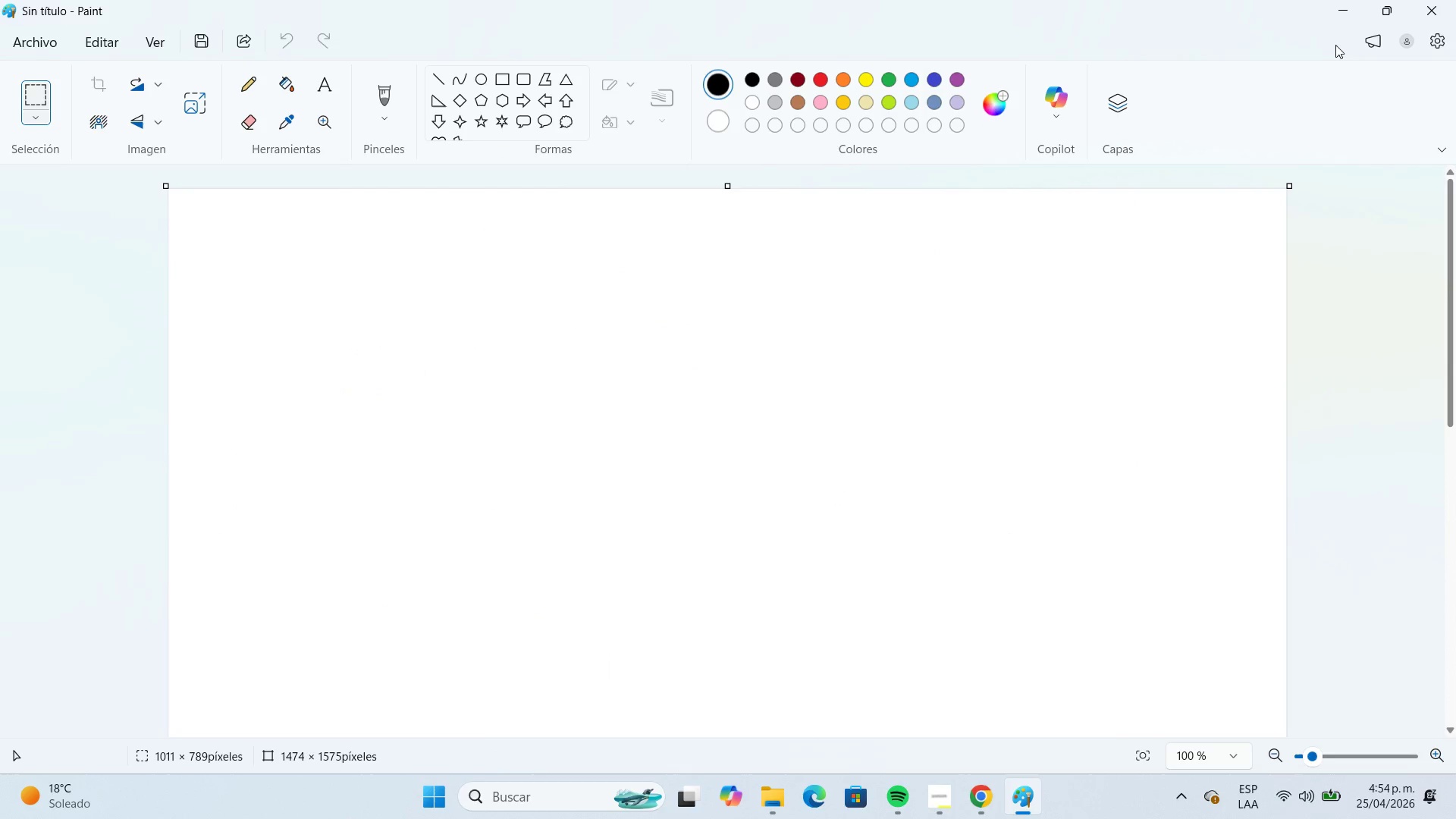 
left_click([1340, 14])
 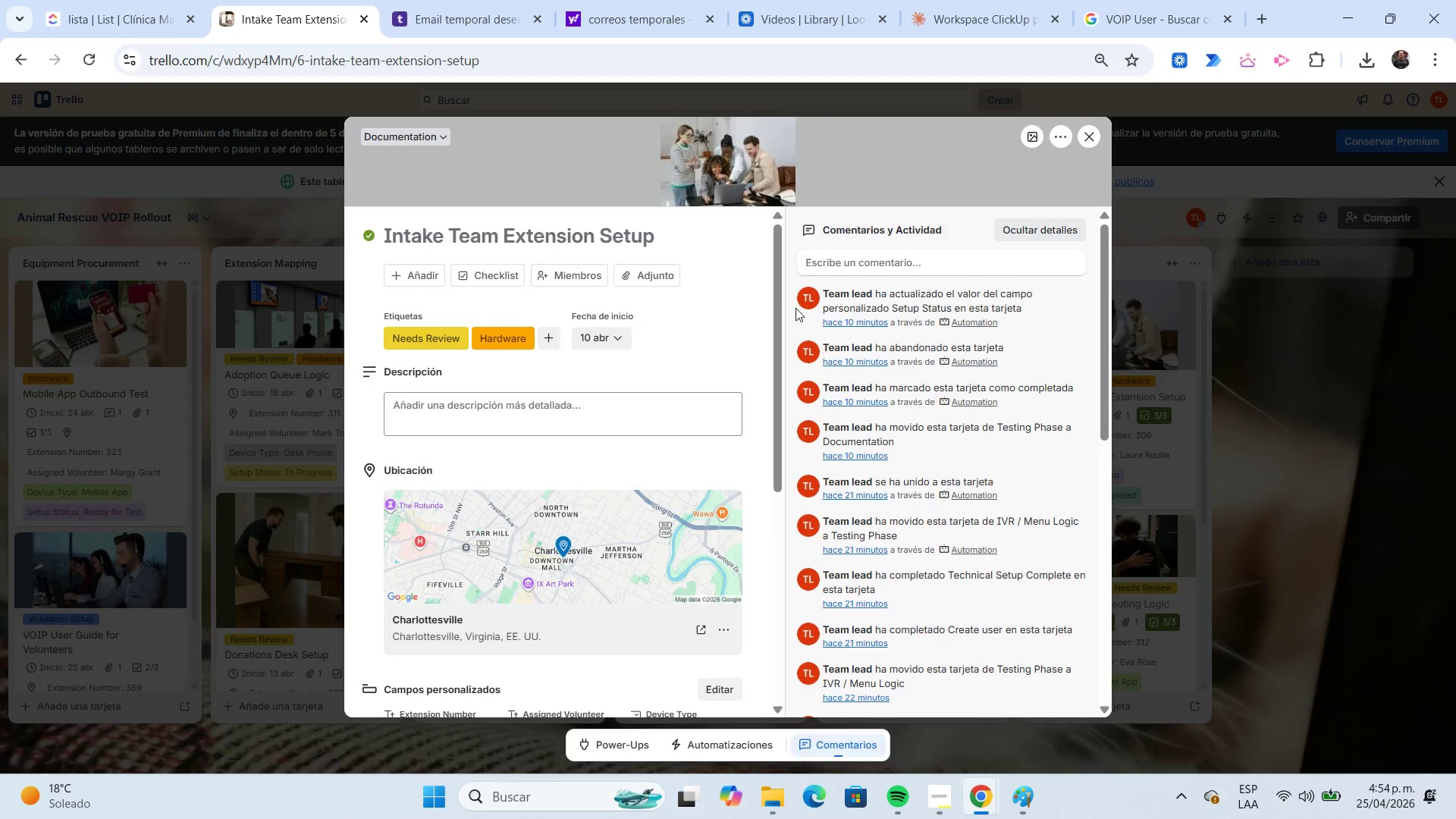 
scroll: coordinate [773, 293], scroll_direction: down, amount: 8.0
 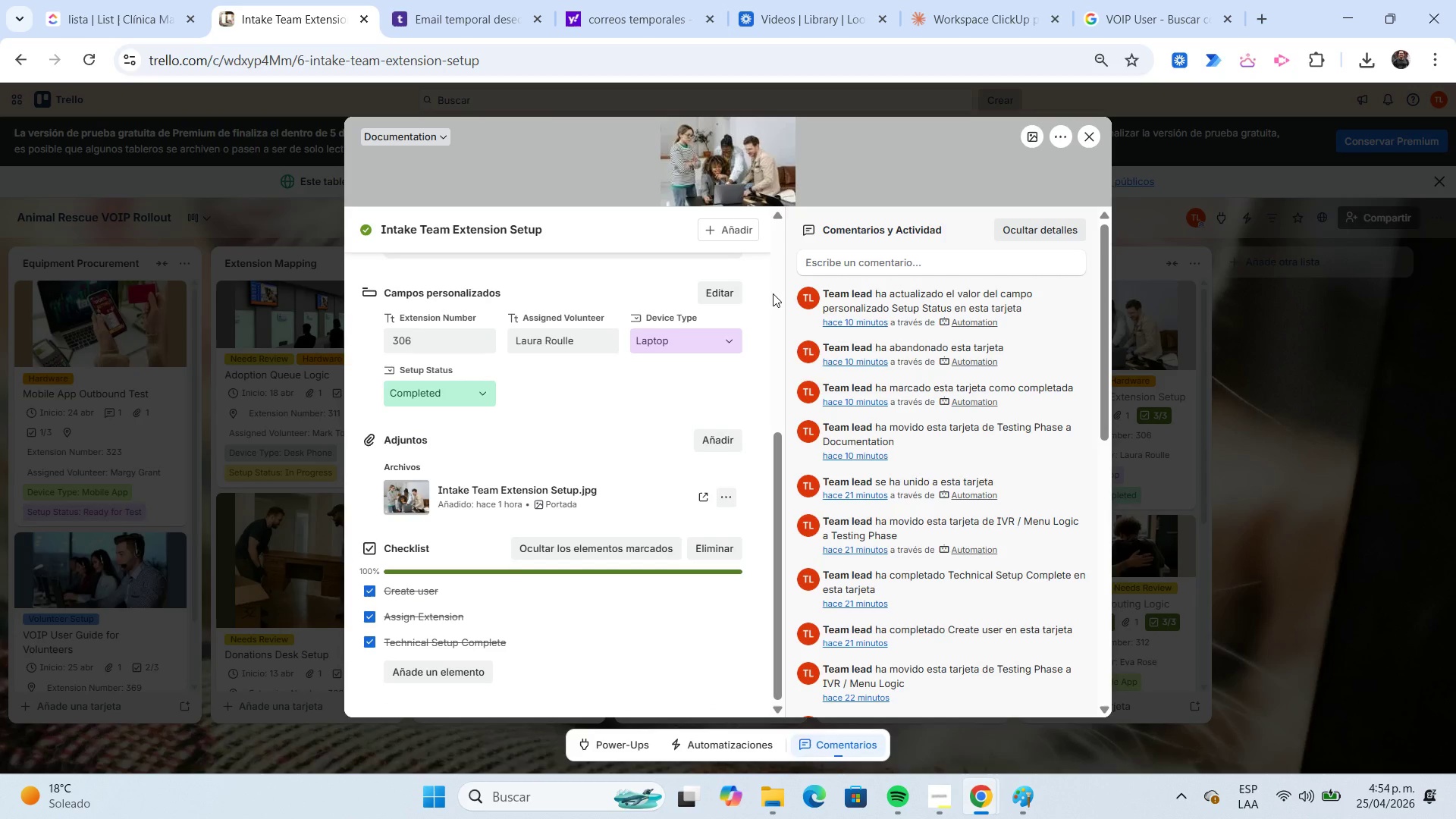 
key(Meta+Shift+S)
 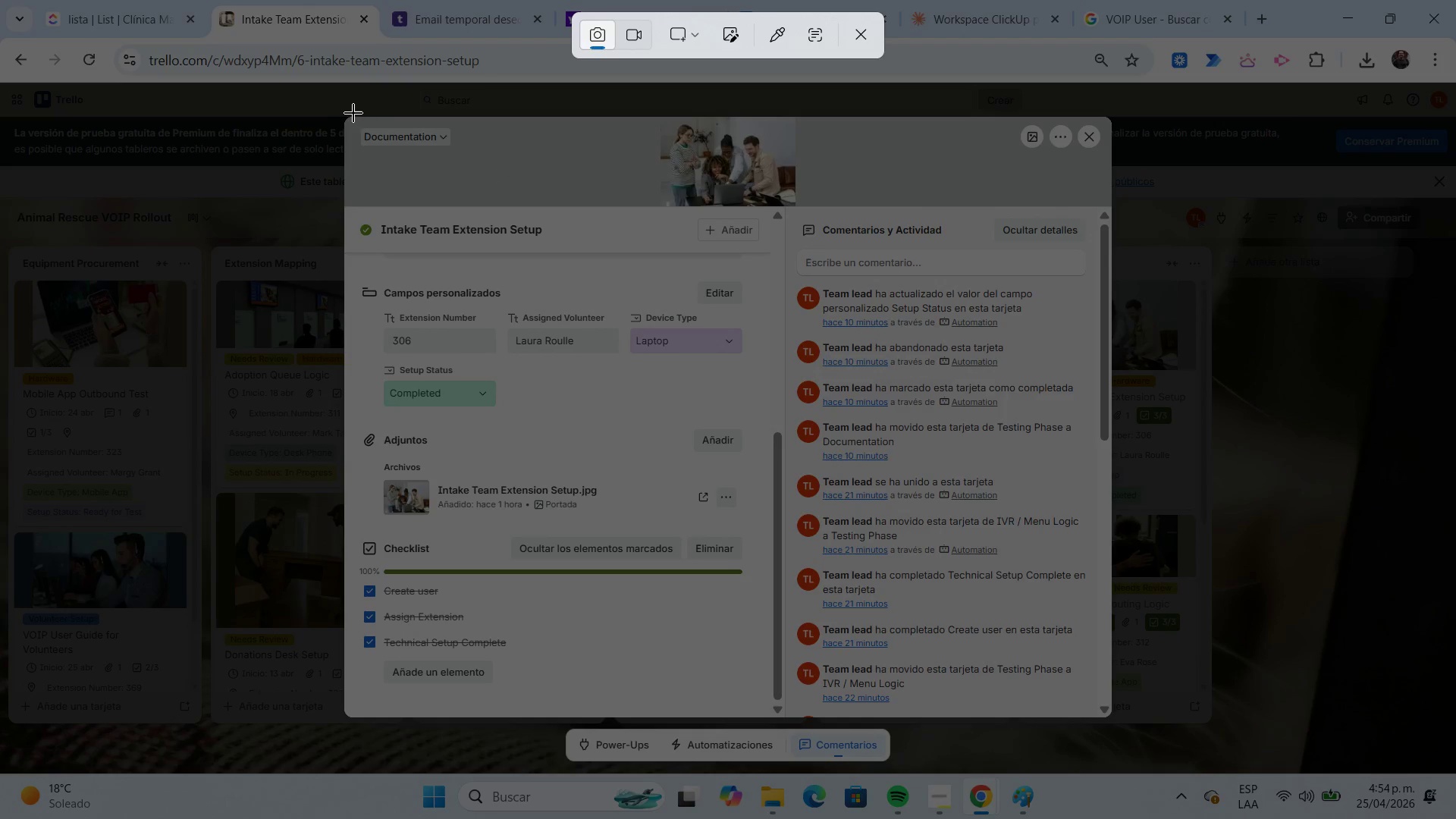 
left_click_drag(start_coordinate=[343, 111], to_coordinate=[1116, 720])
 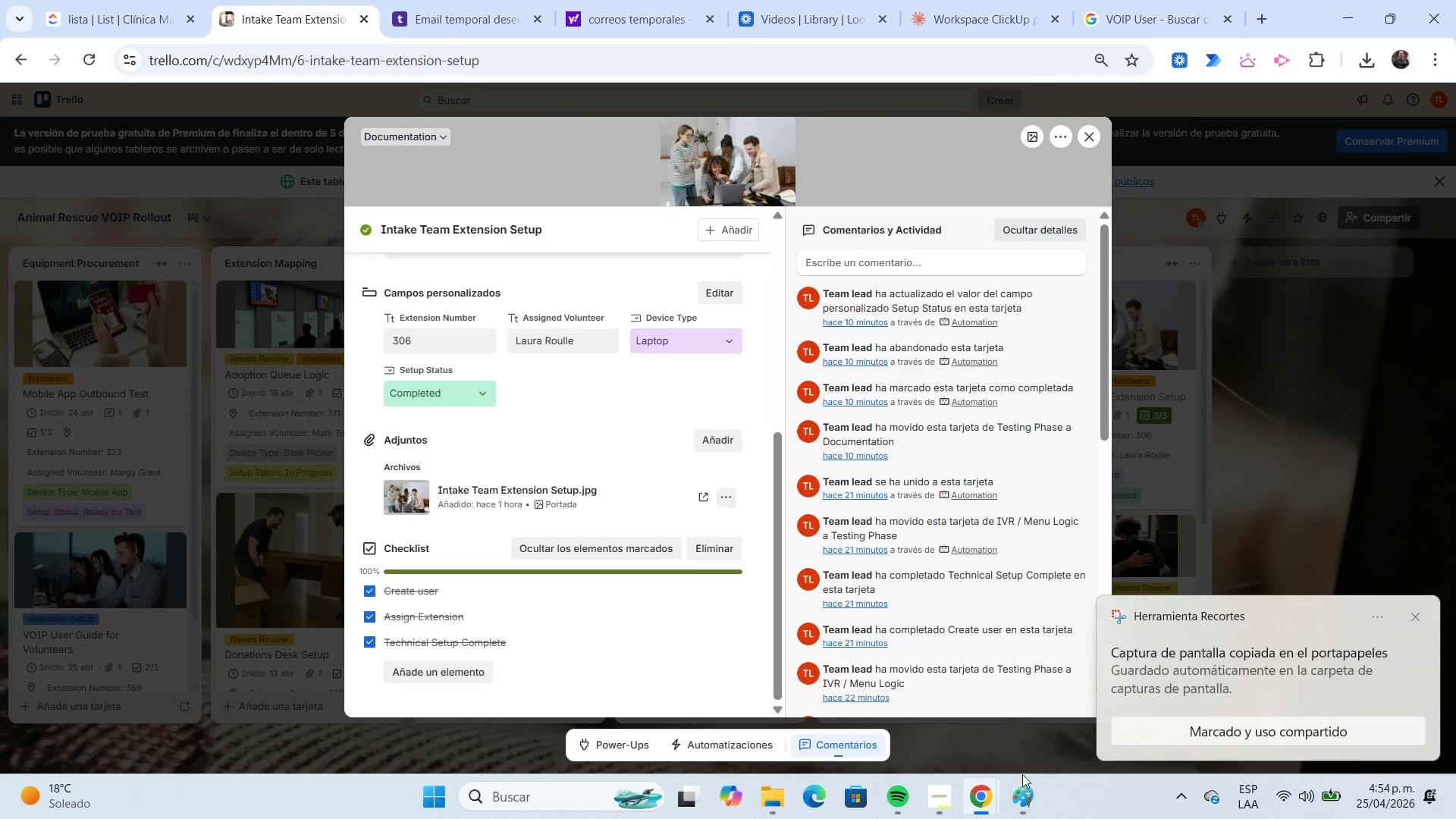 
left_click([1015, 789])
 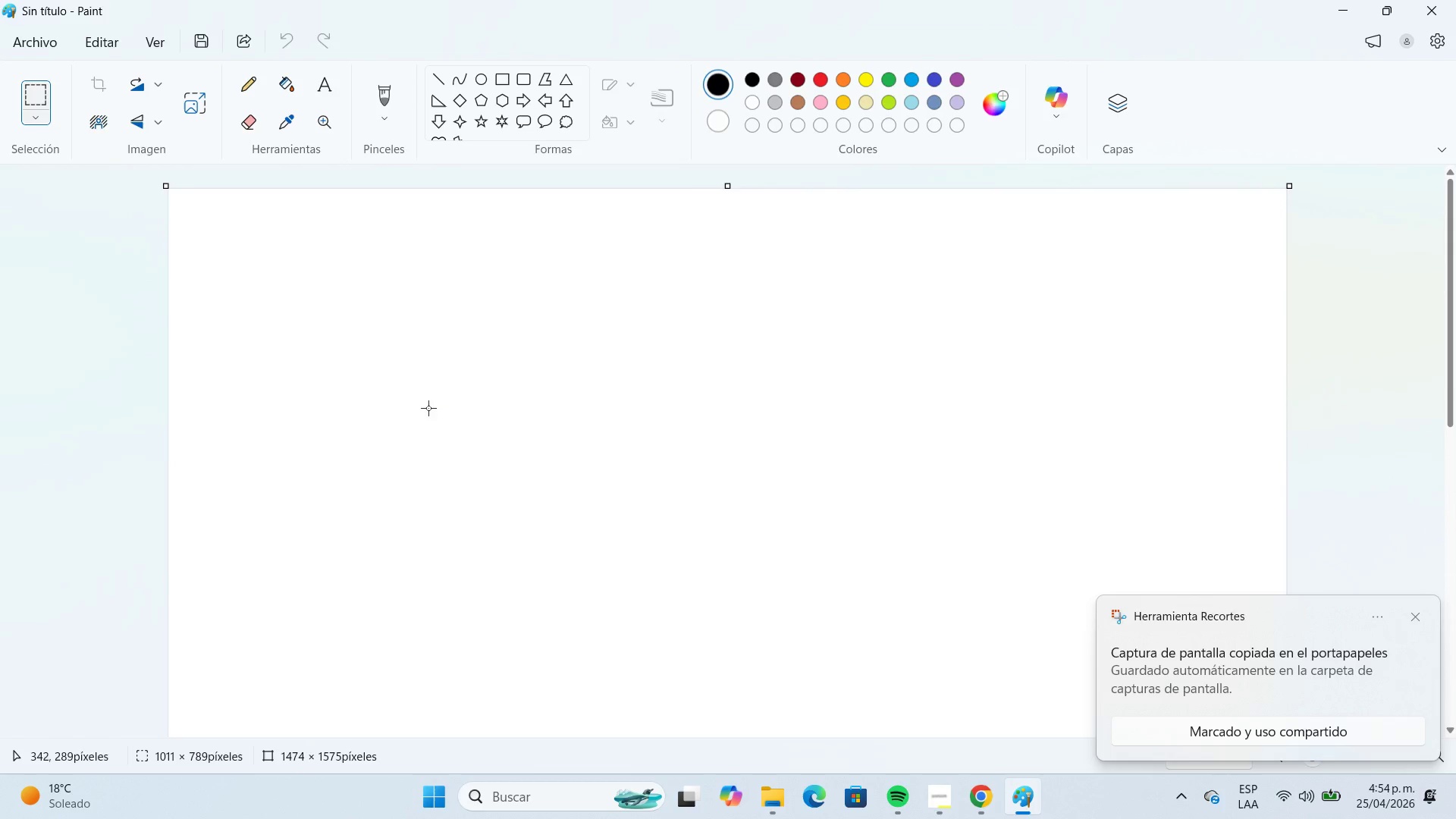 
key(Control+ControlLeft)
 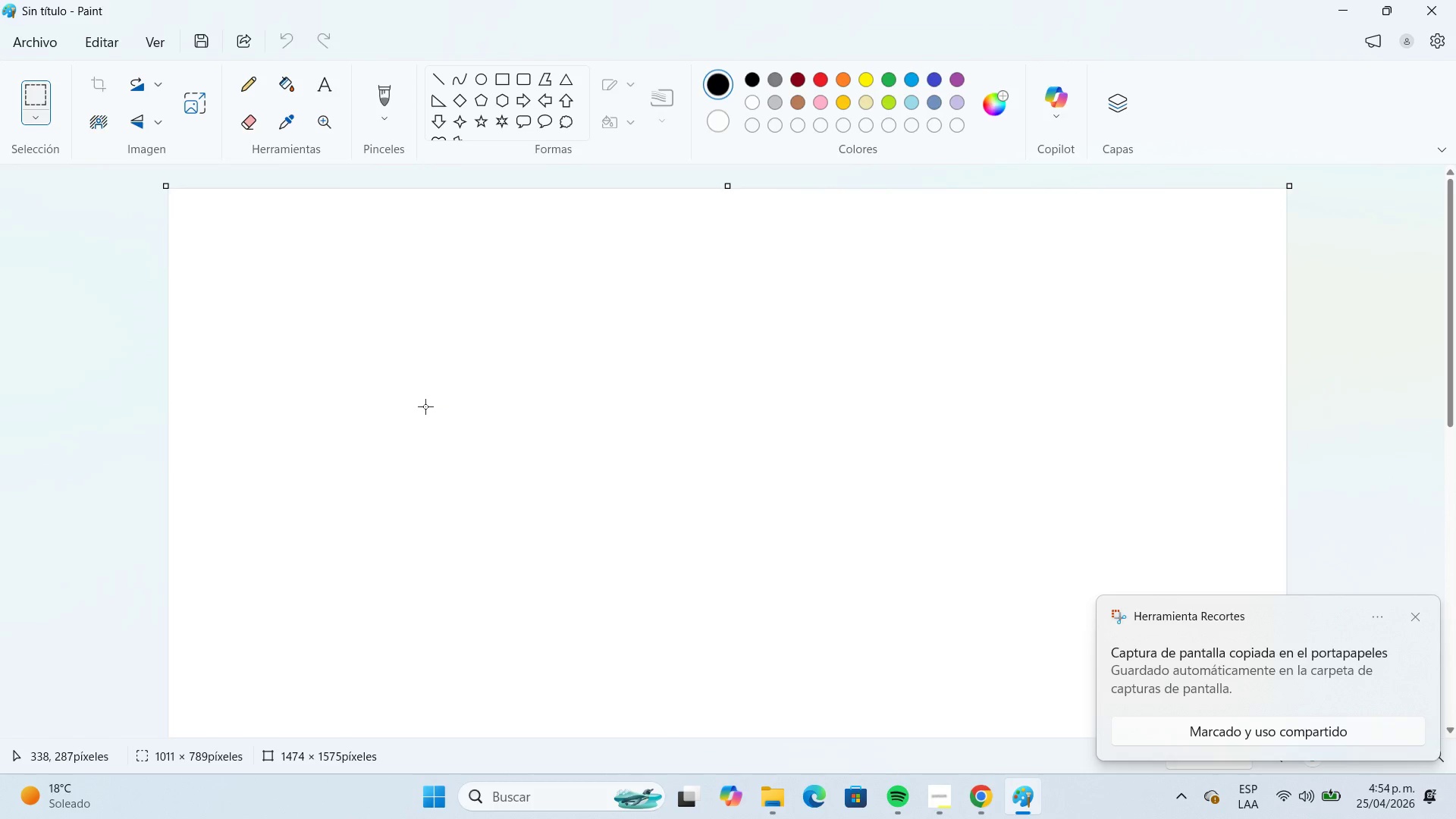 
key(Control+V)
 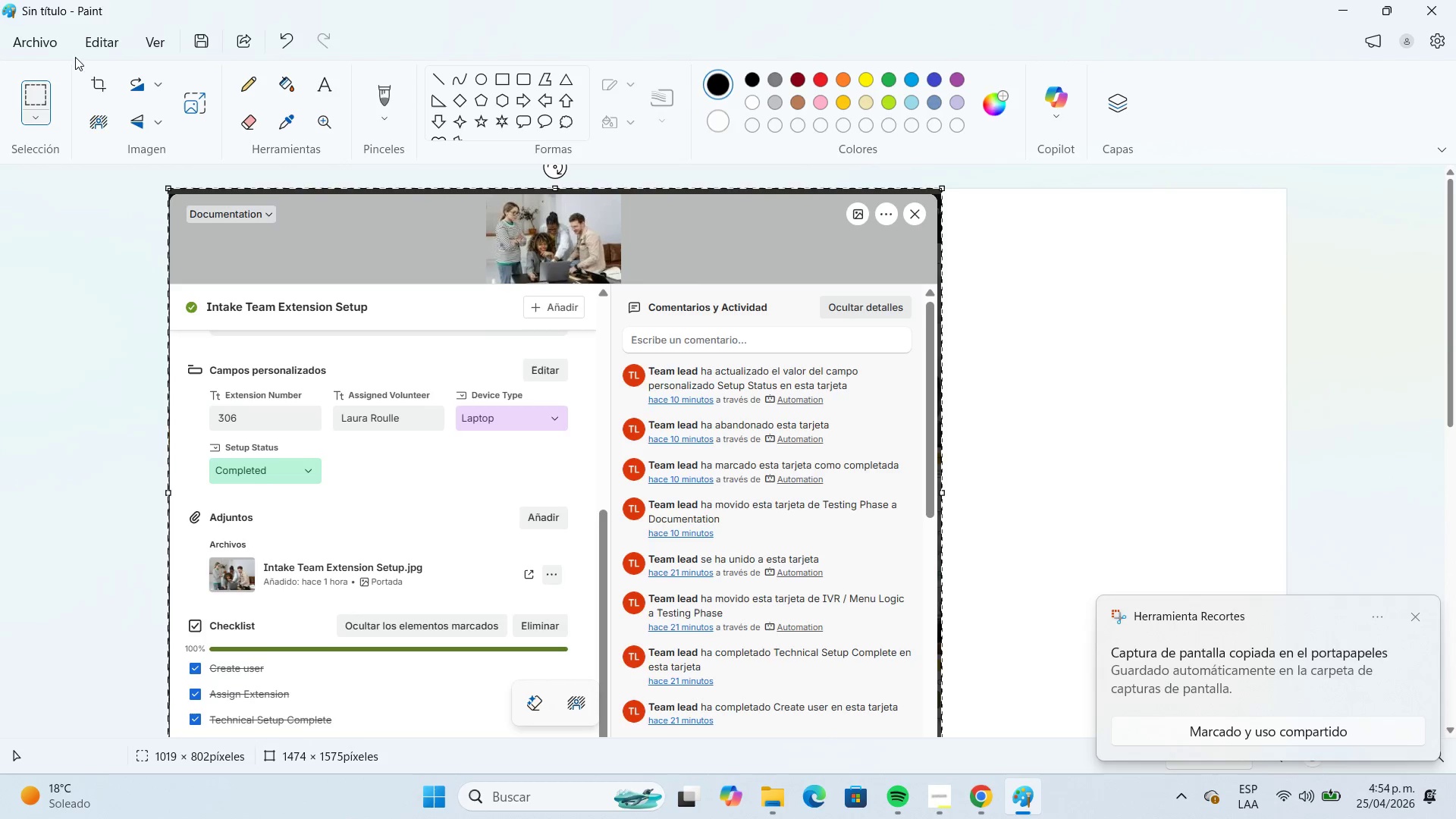 
left_click([55, 42])
 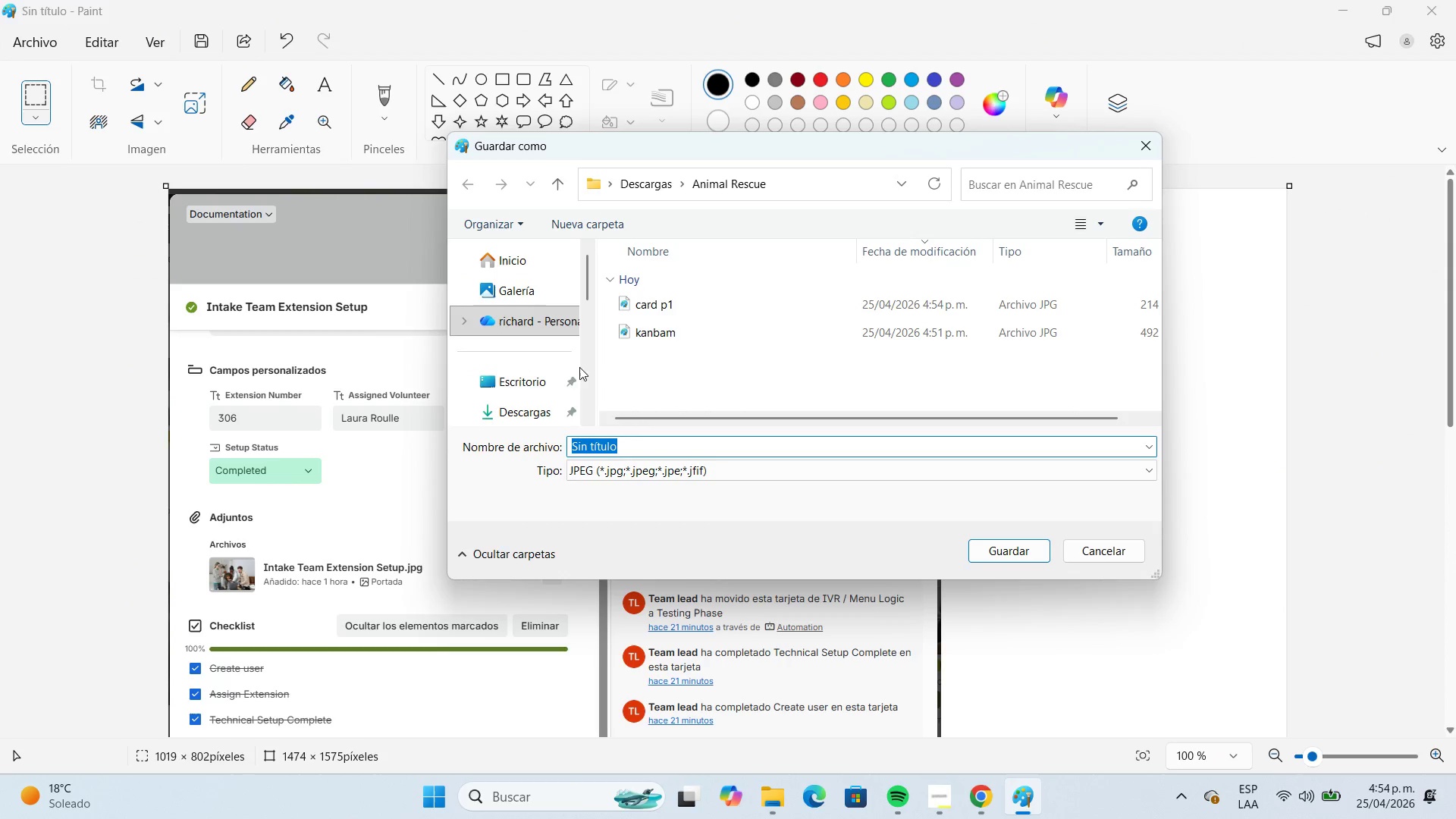 
left_click([645, 310])
 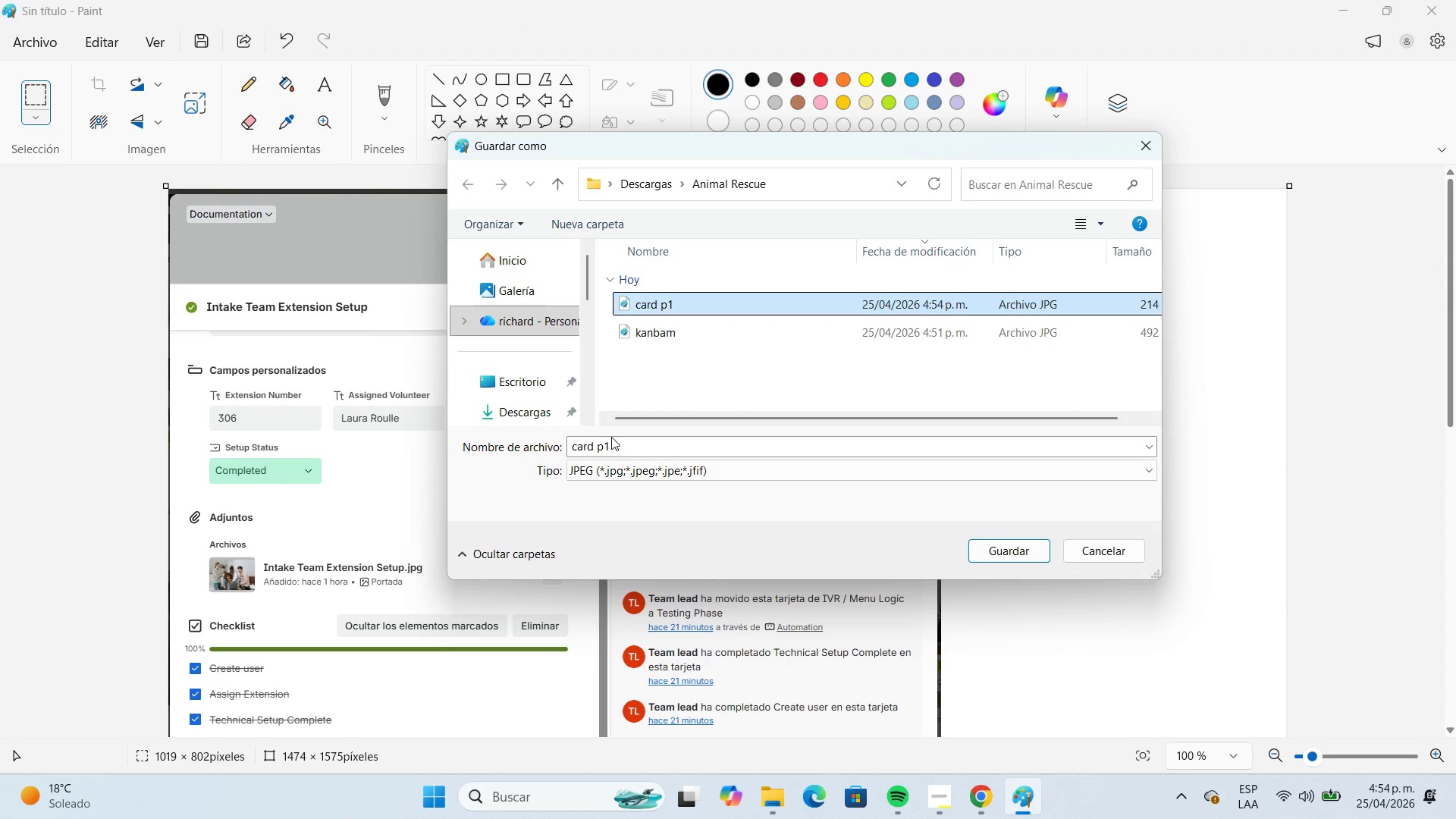 
left_click([617, 440])
 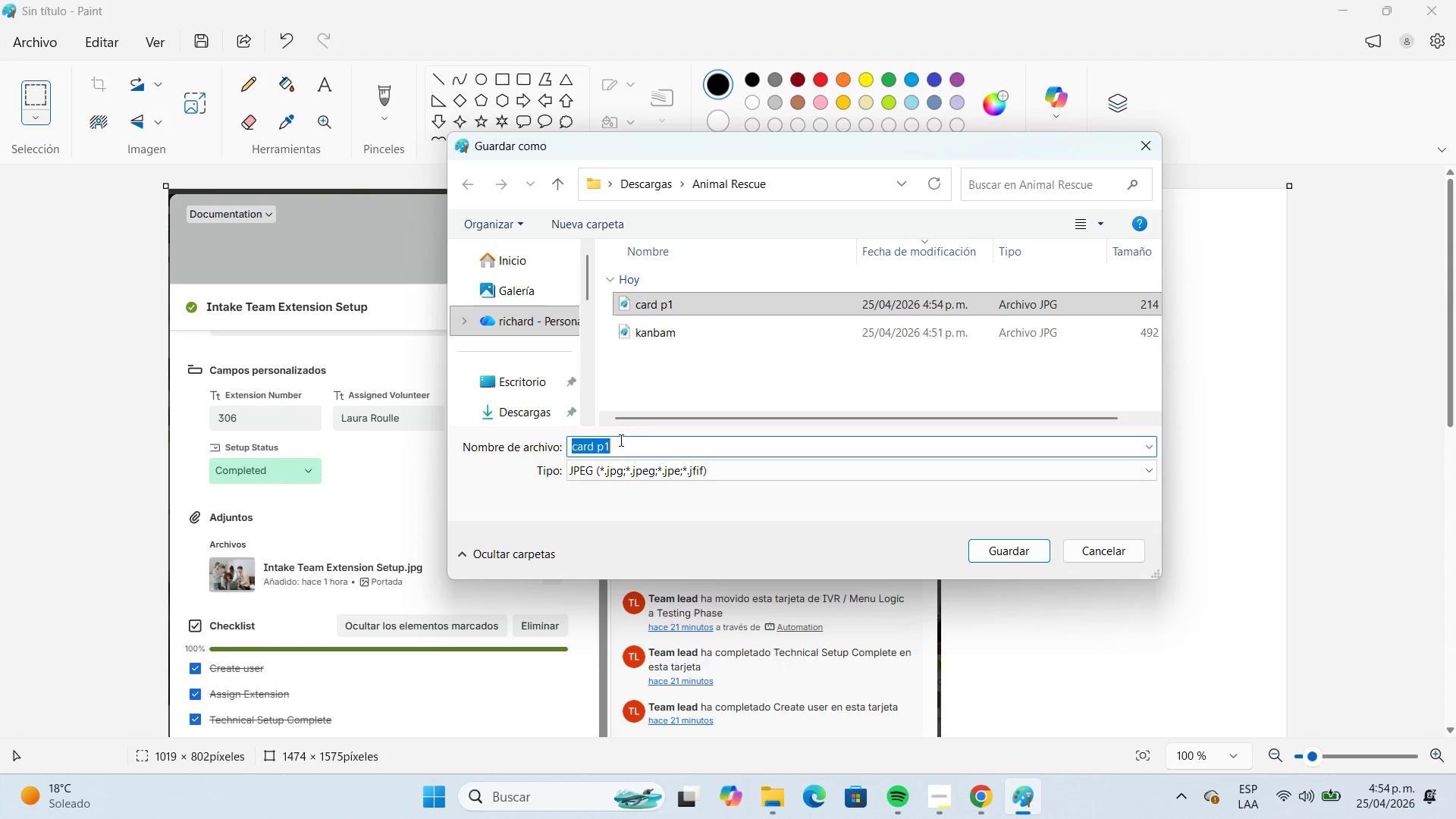 
left_click([620, 441])
 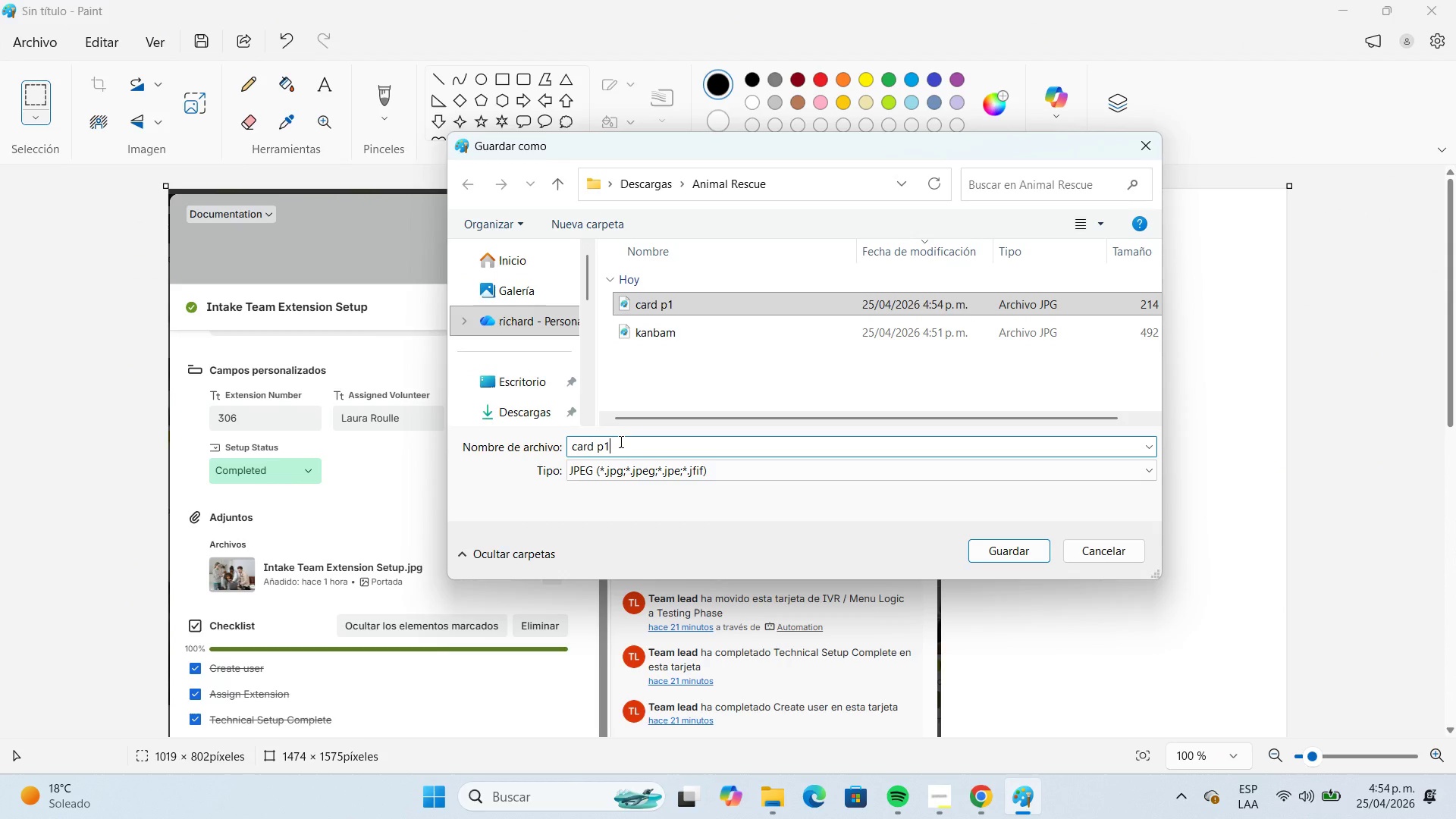 
key(Backspace)
 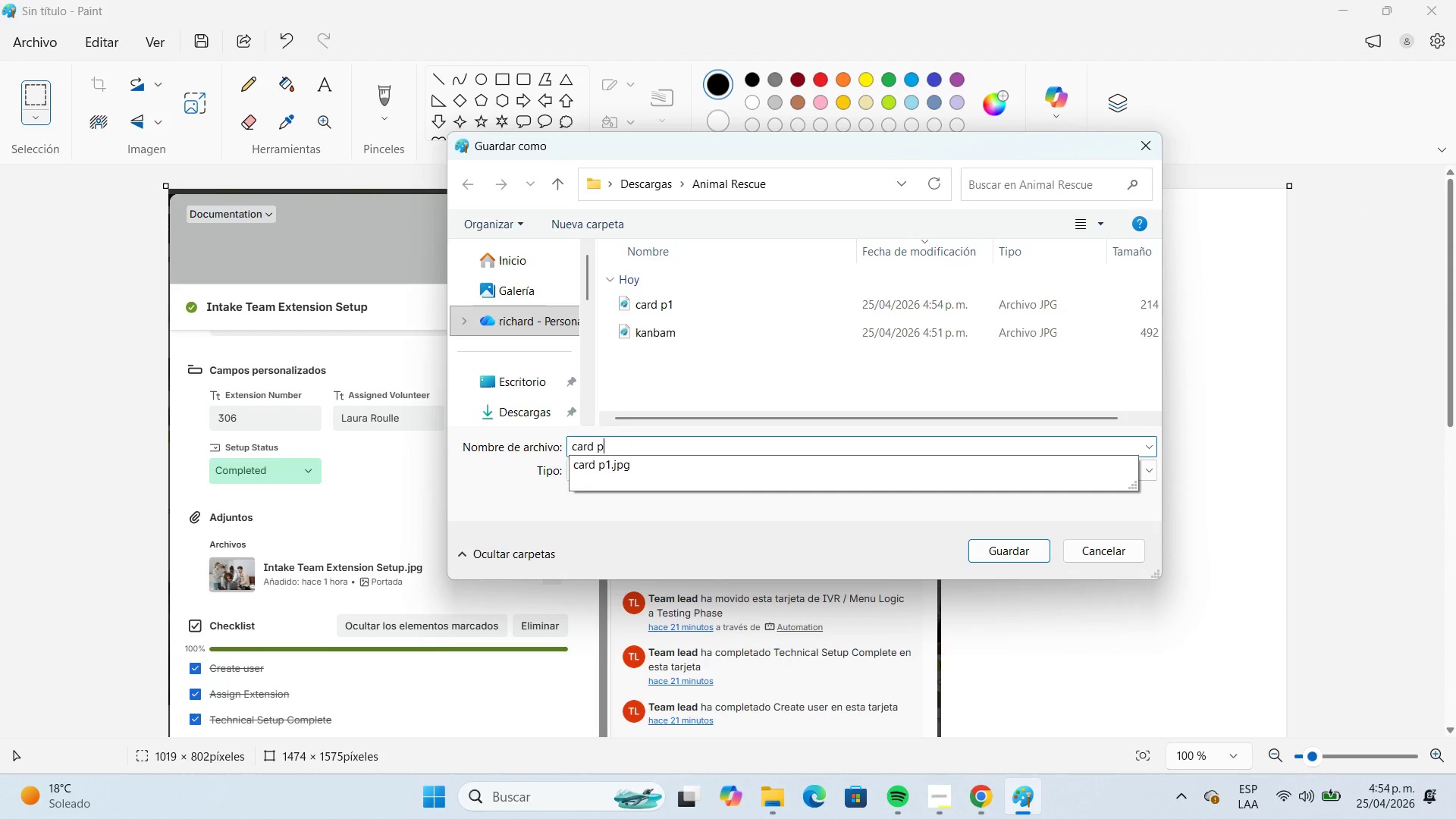 
key(Numpad2)
 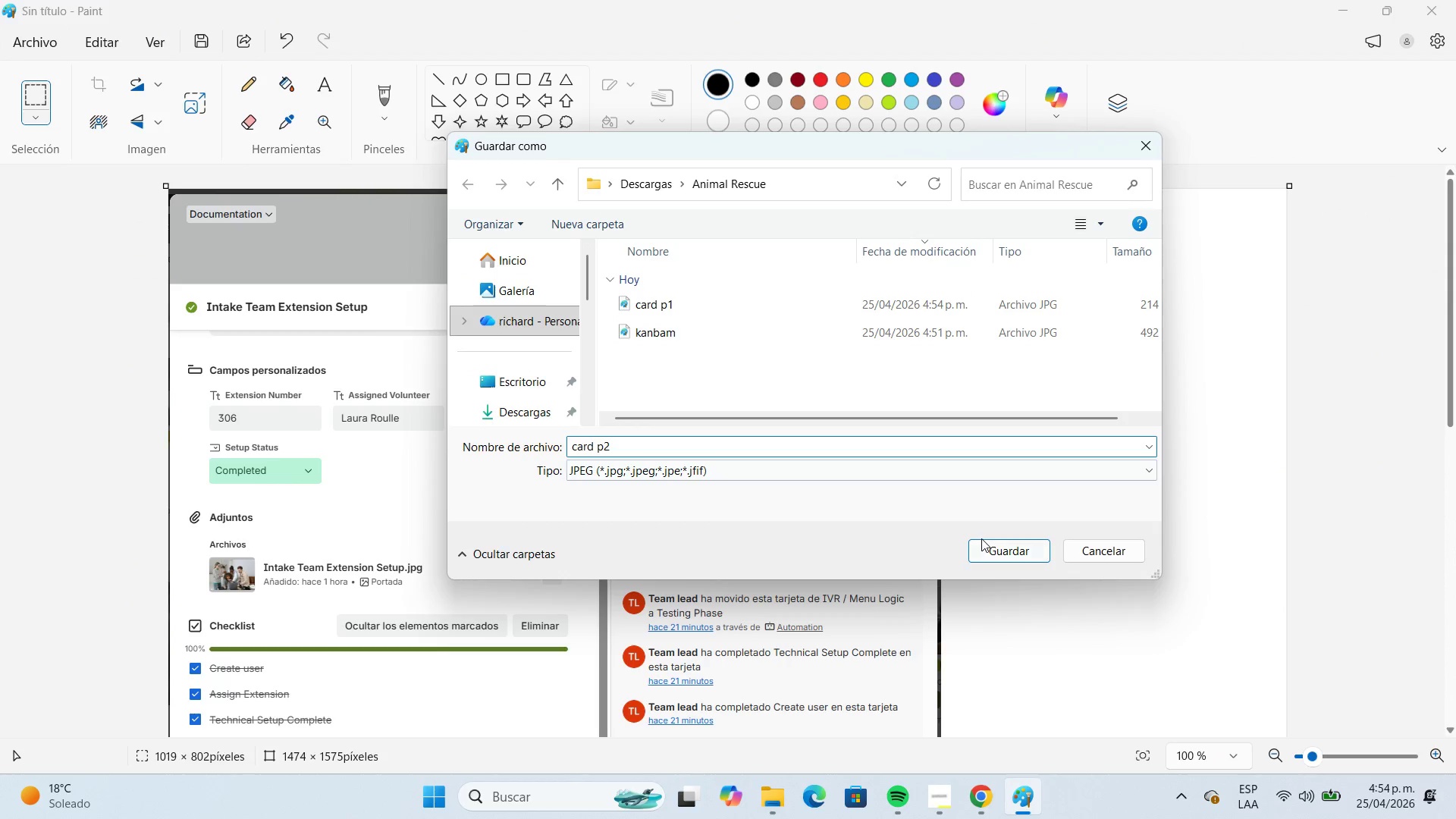 
left_click([982, 541])
 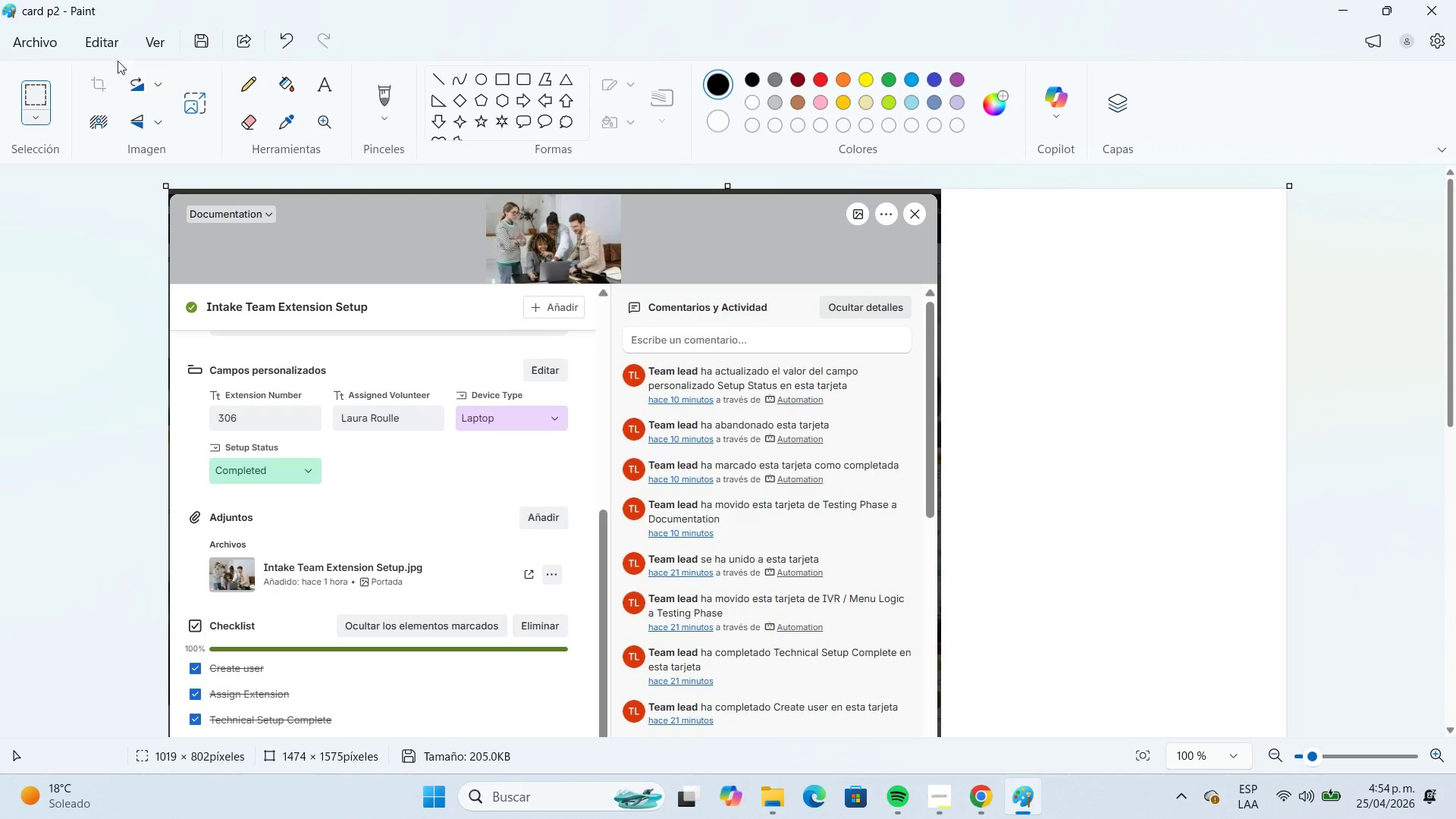 
left_click([60, 45])
 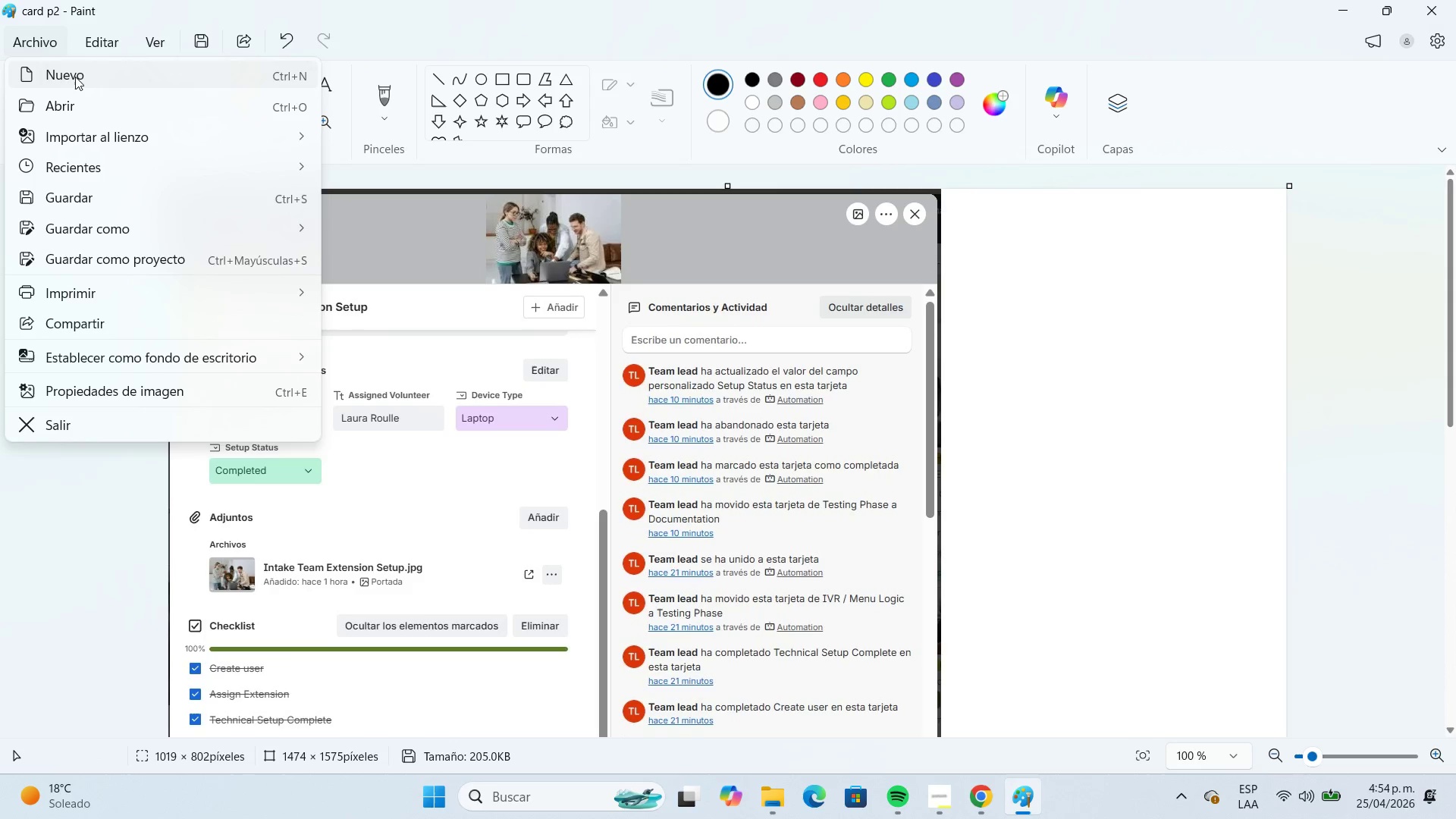 
left_click([76, 77])
 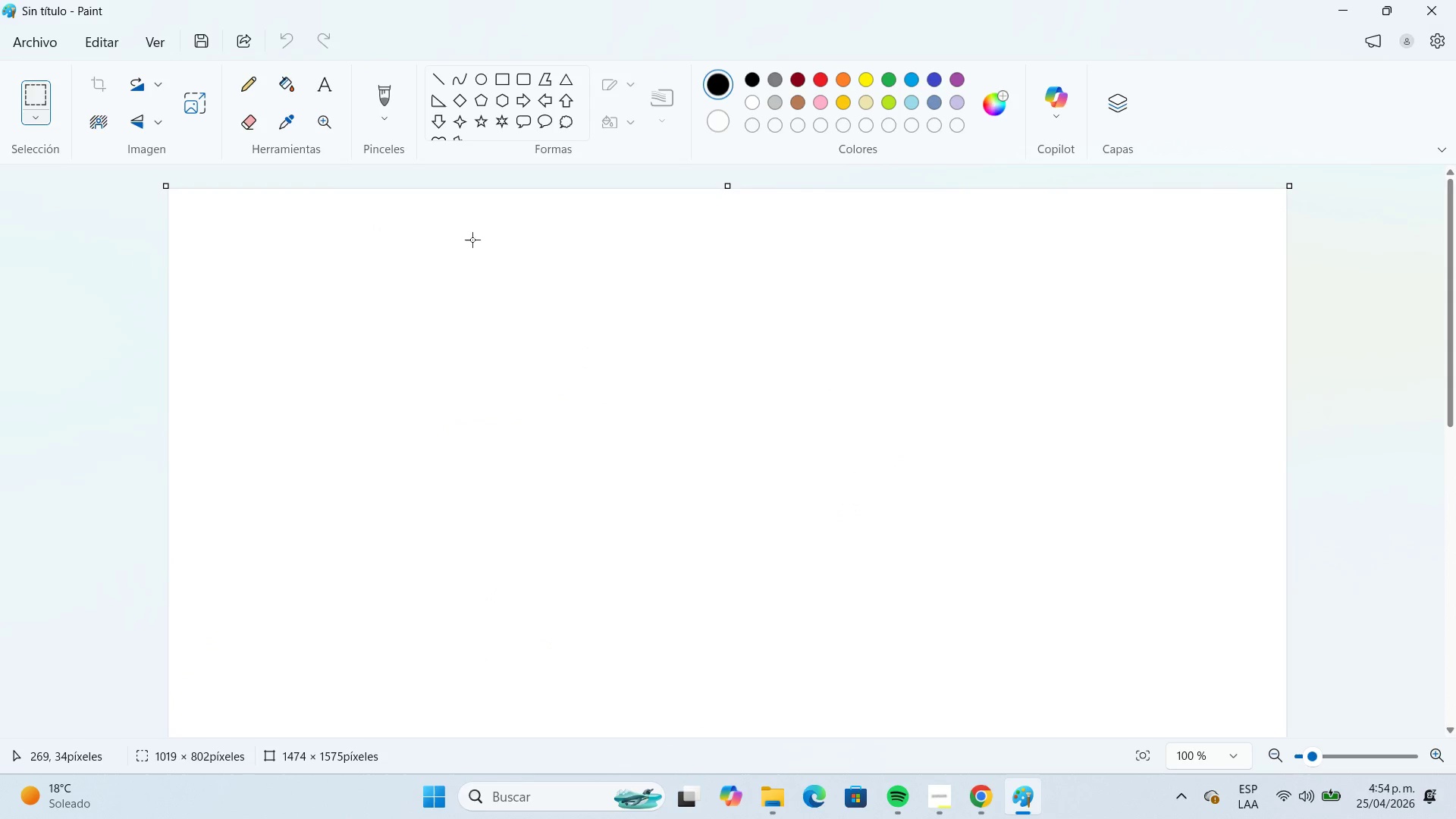 
left_click([1340, 14])
 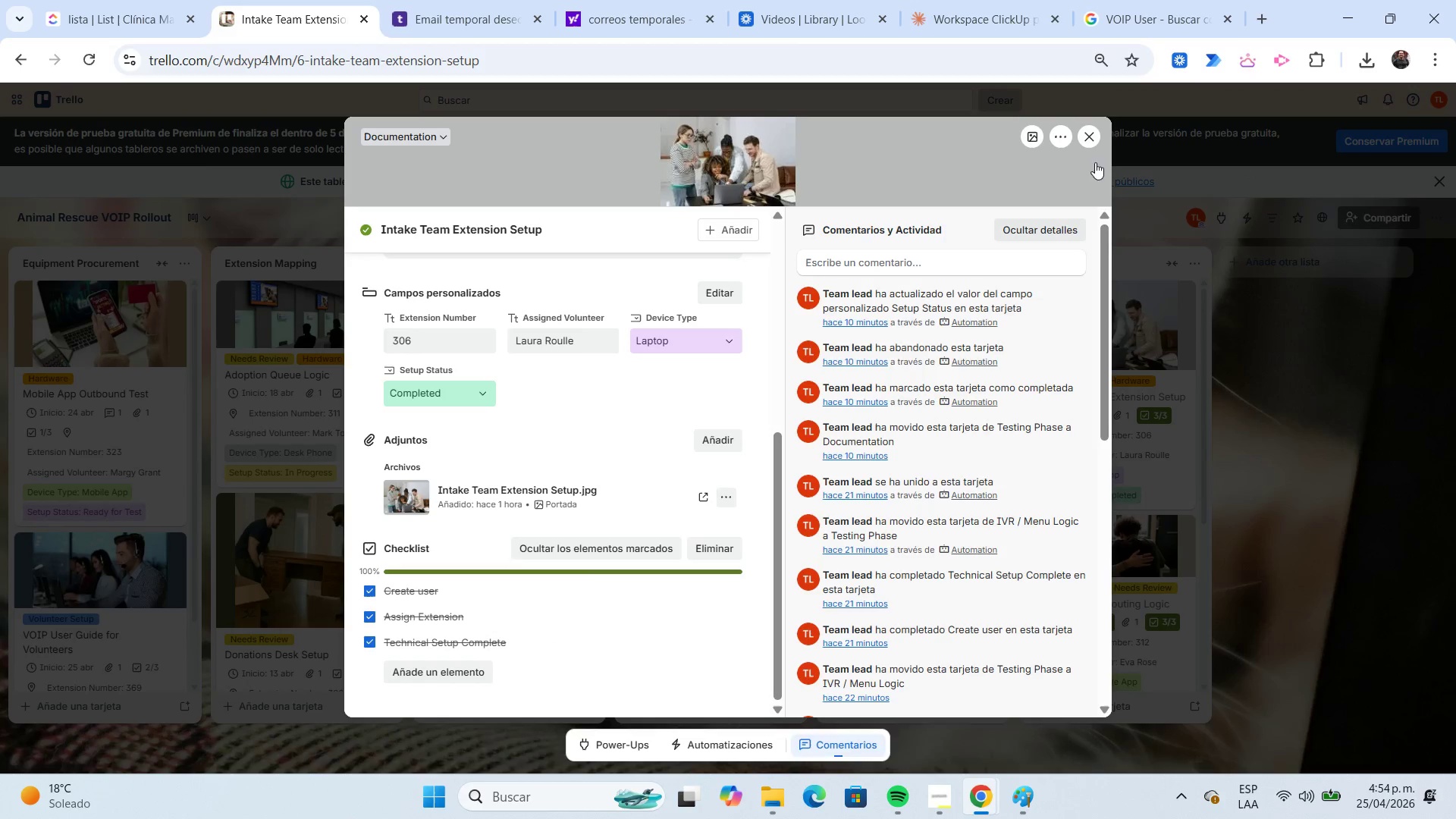 
left_click([1089, 137])
 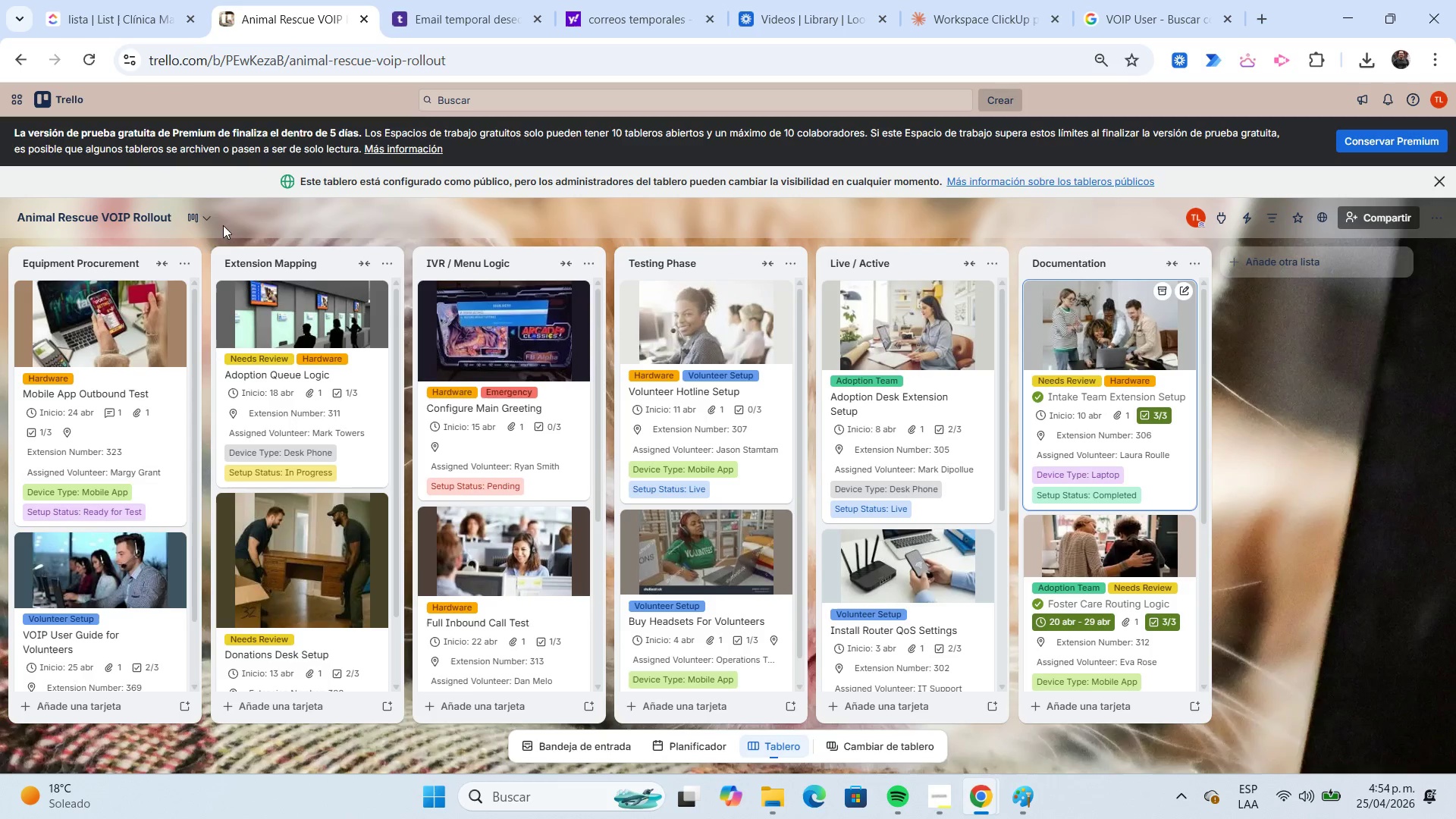 
left_click([200, 223])
 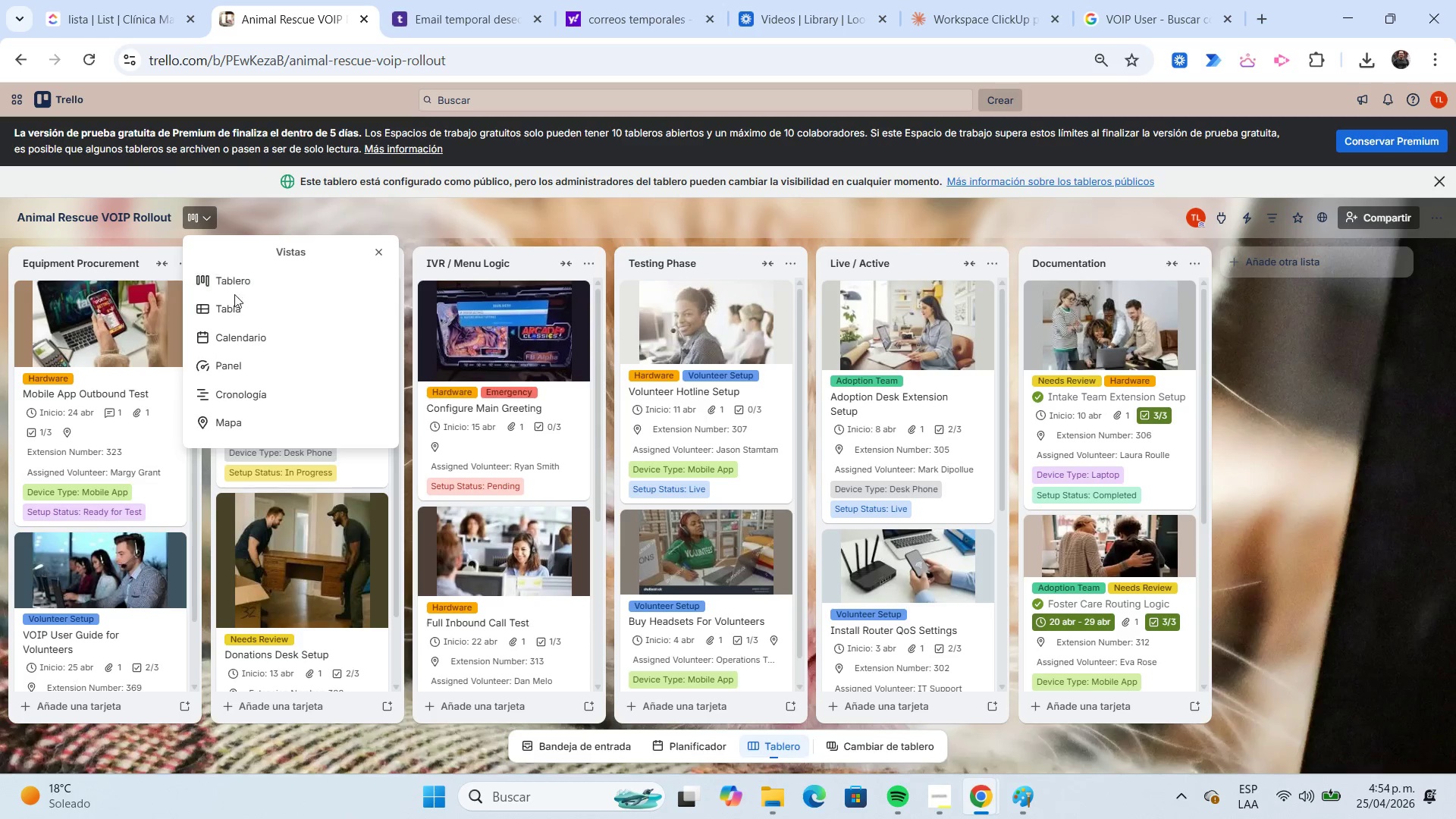 
left_click([238, 304])
 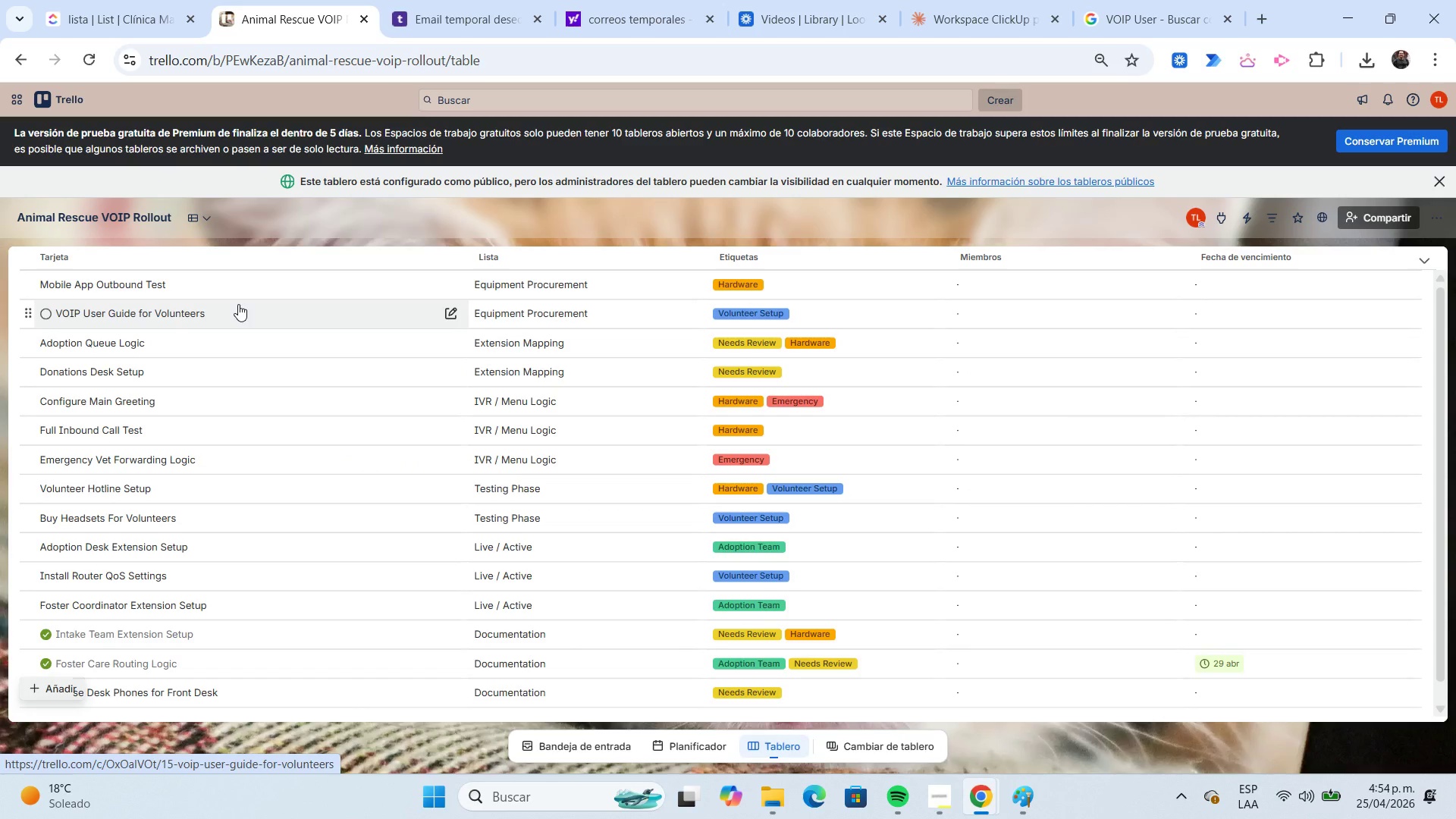 
key(Meta+Shift+S)
 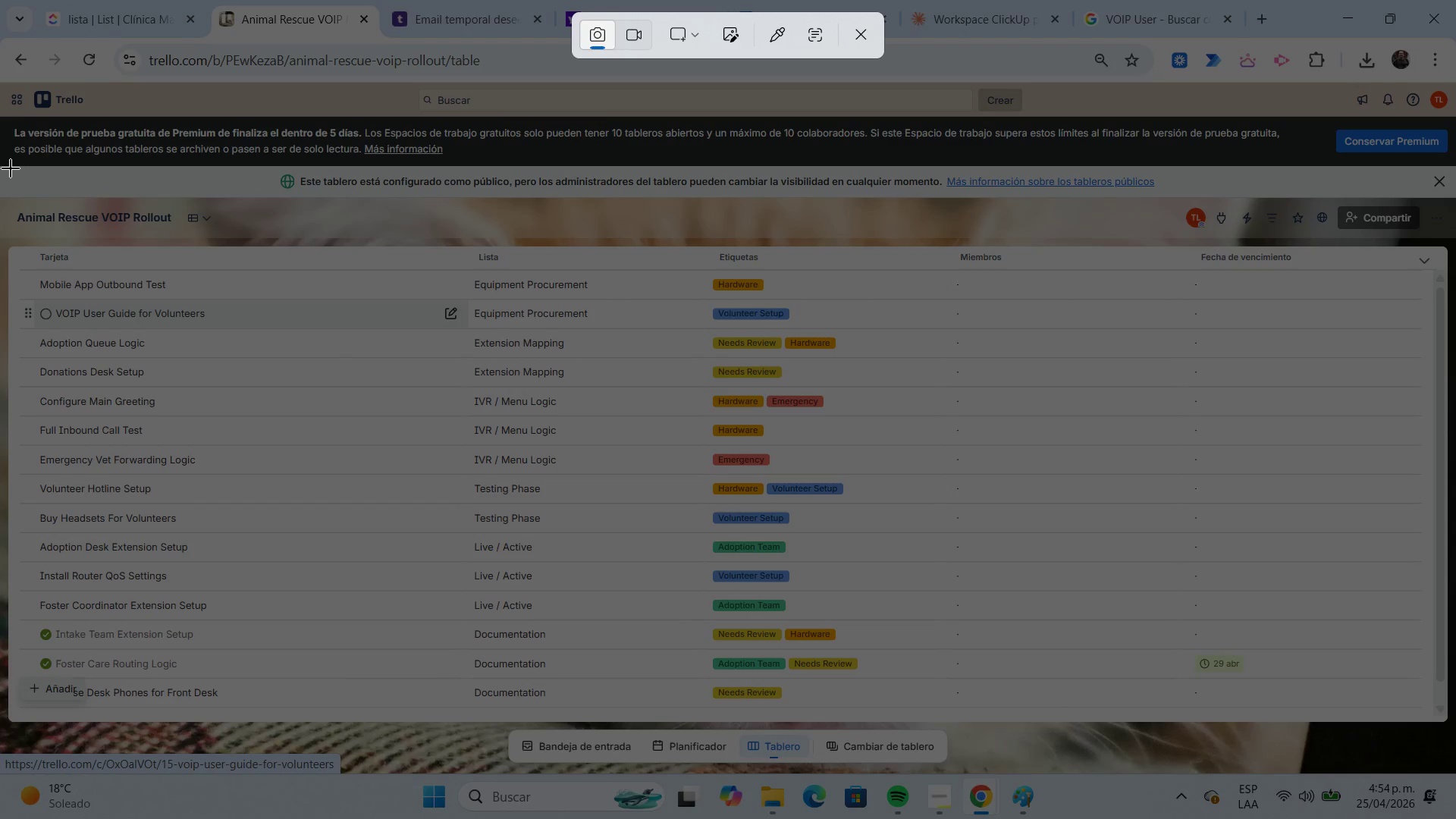 
left_click_drag(start_coordinate=[3, 166], to_coordinate=[1454, 736])
 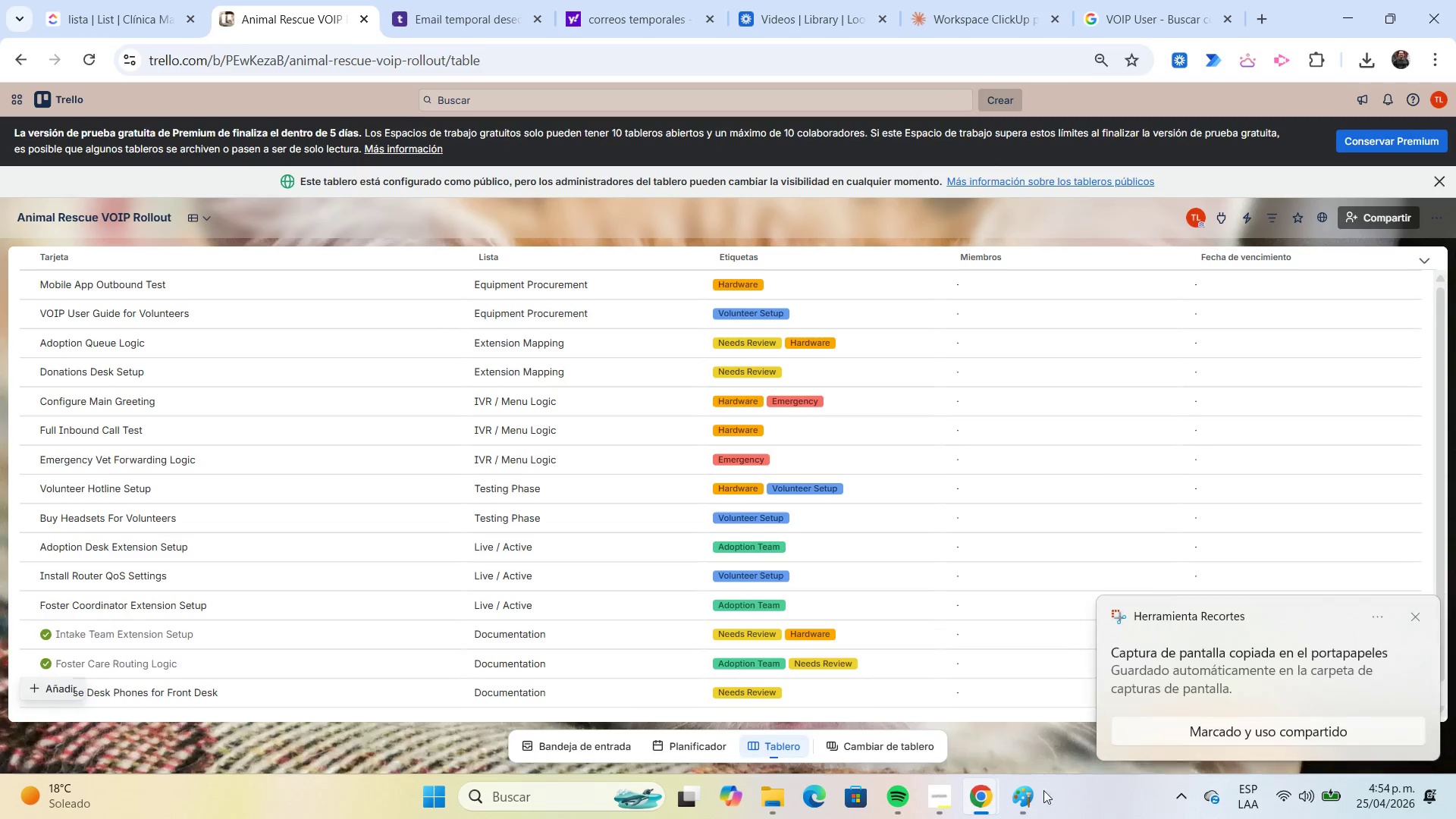 
left_click([1031, 803])
 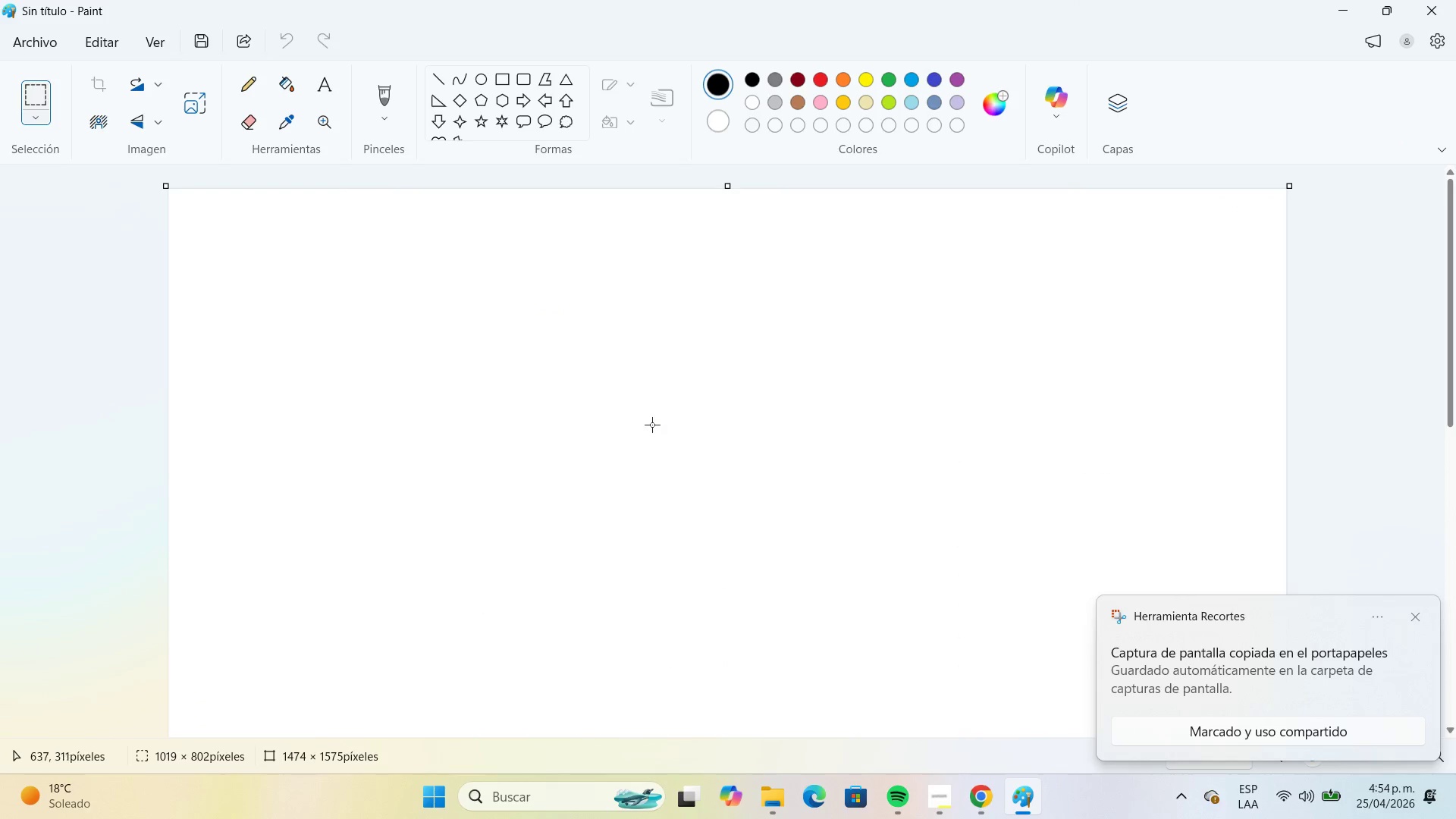 
key(Control+V)
 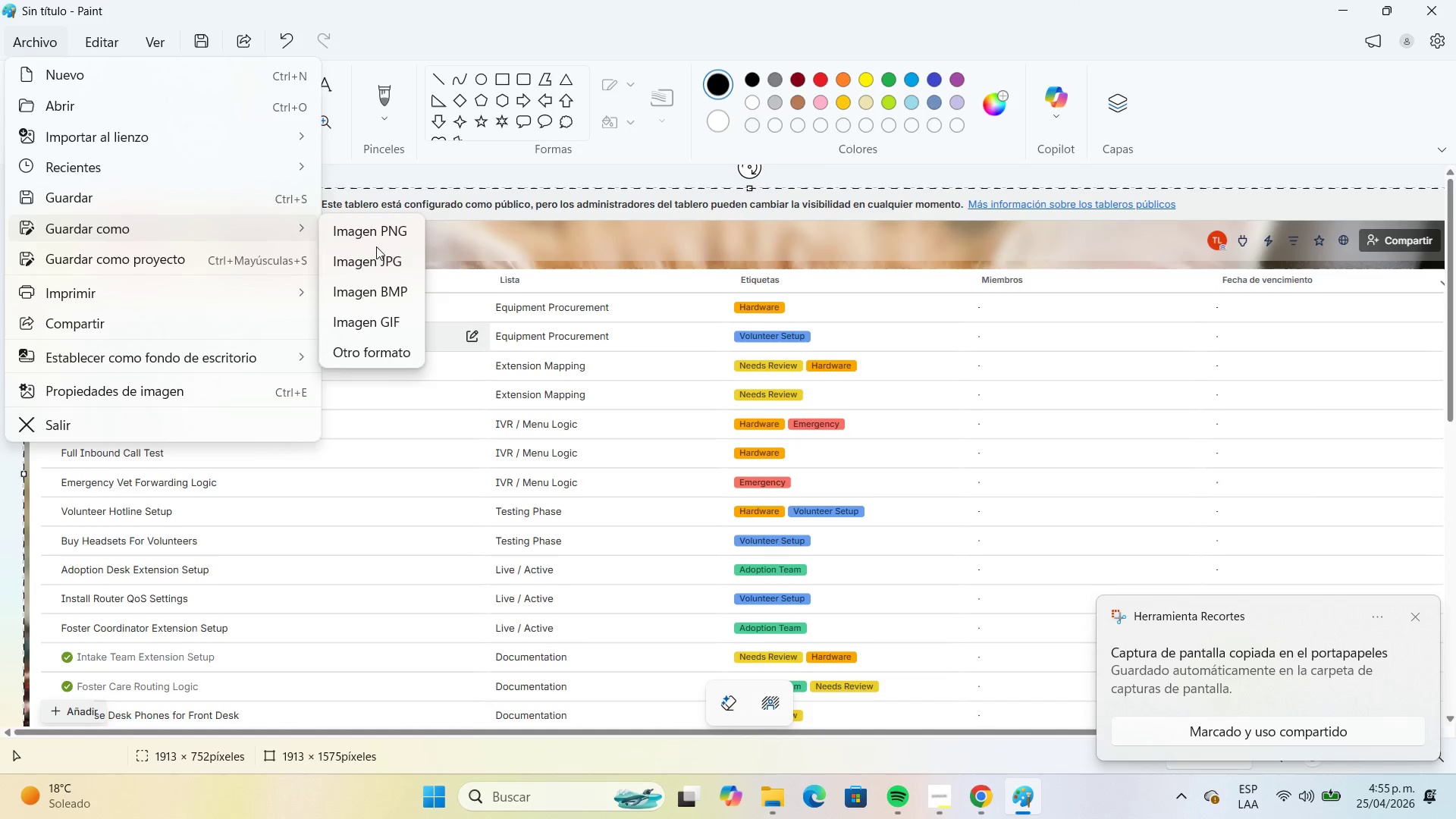 
left_click([386, 256])
 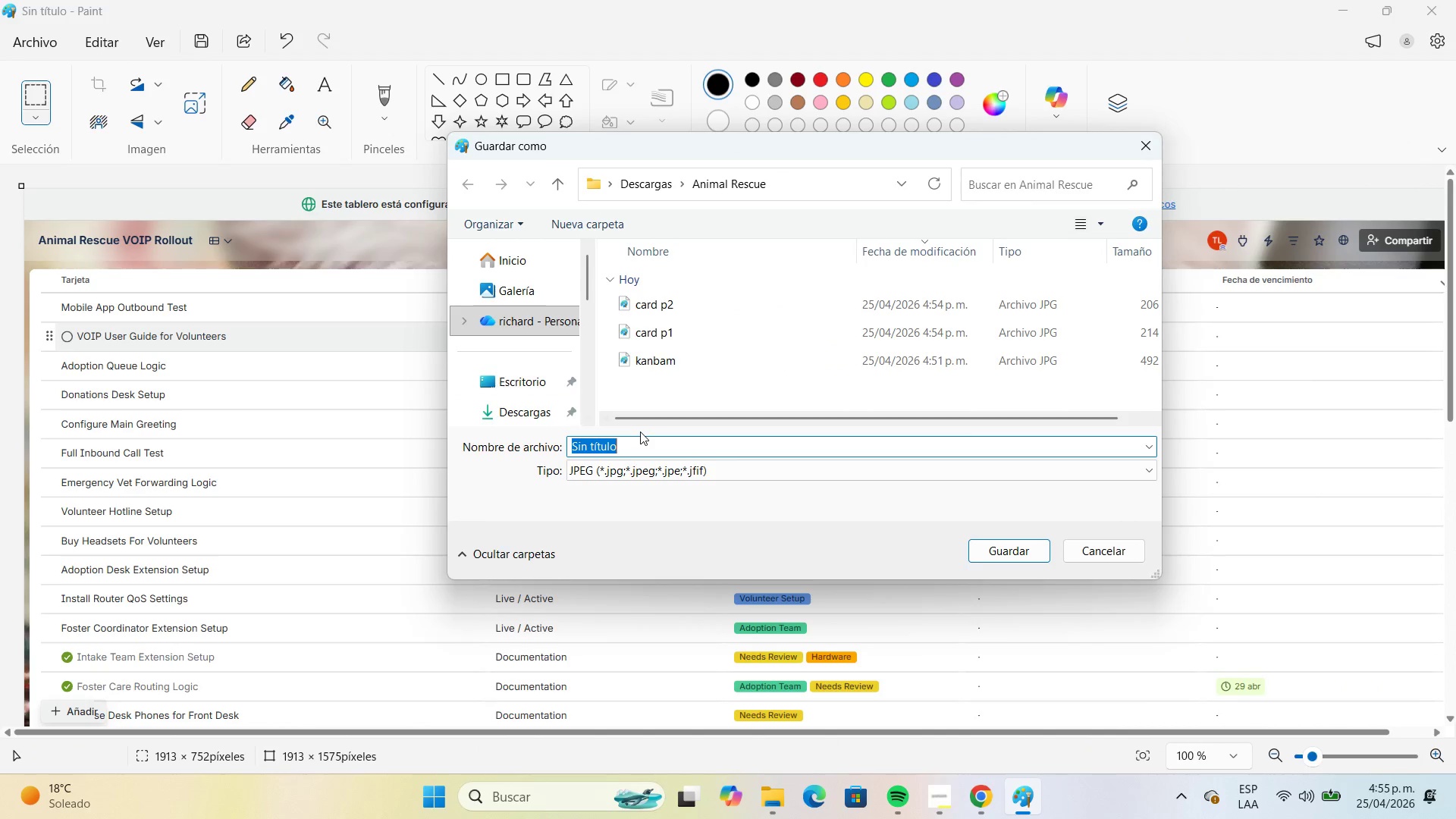 
type(table)
key(NumpadEnter)
 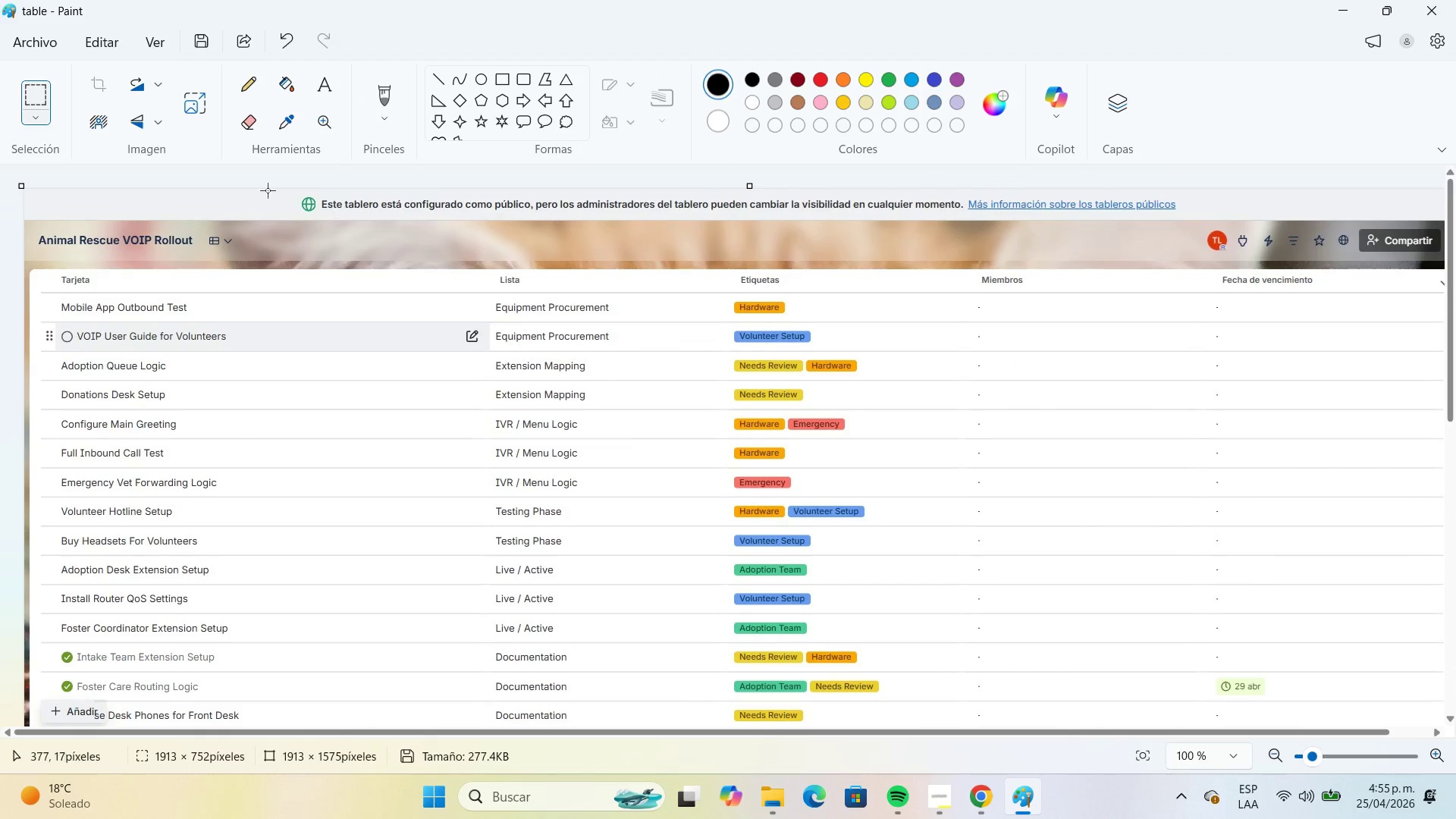 
left_click([52, 49])
 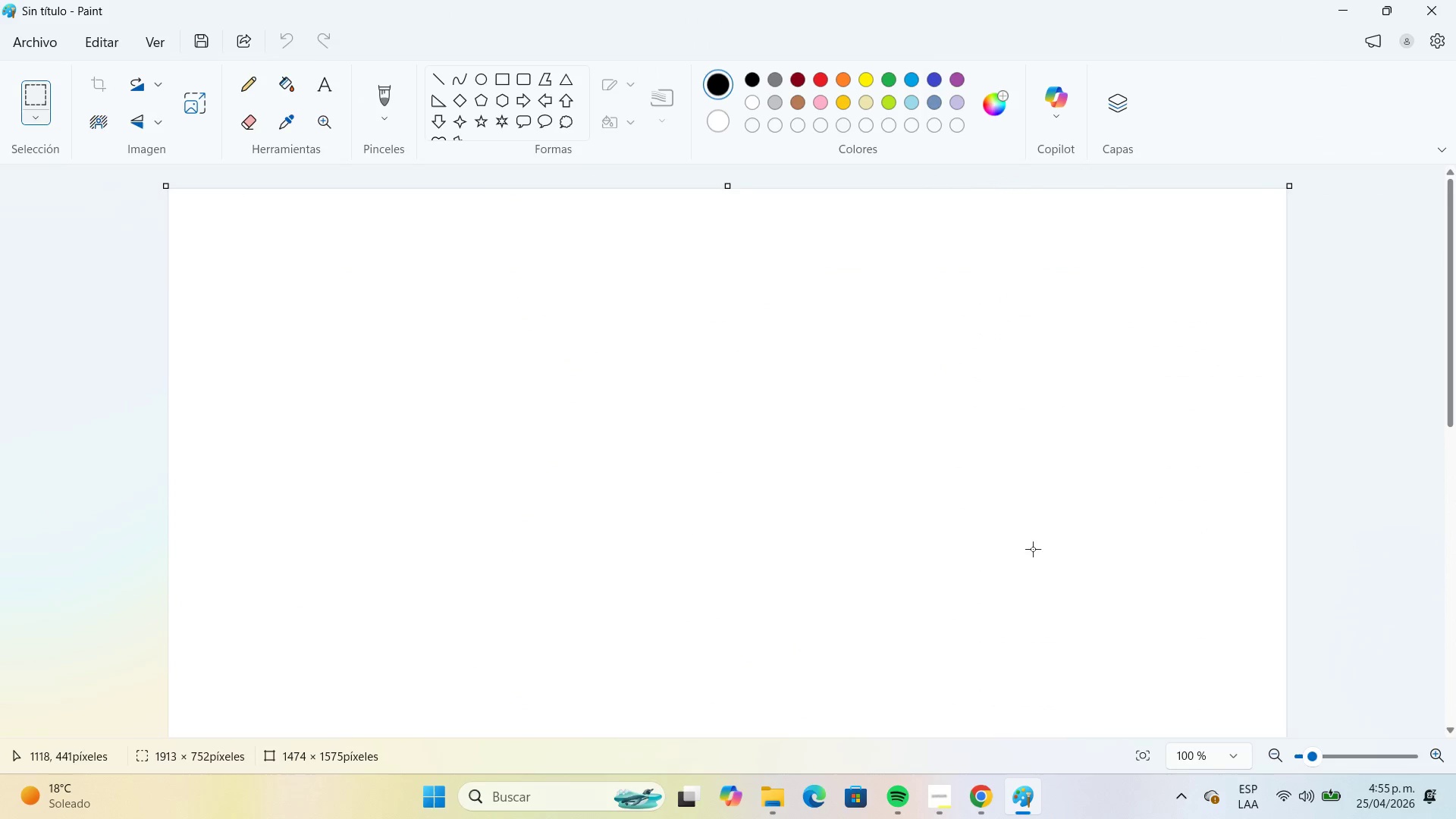 
left_click([1348, 9])
 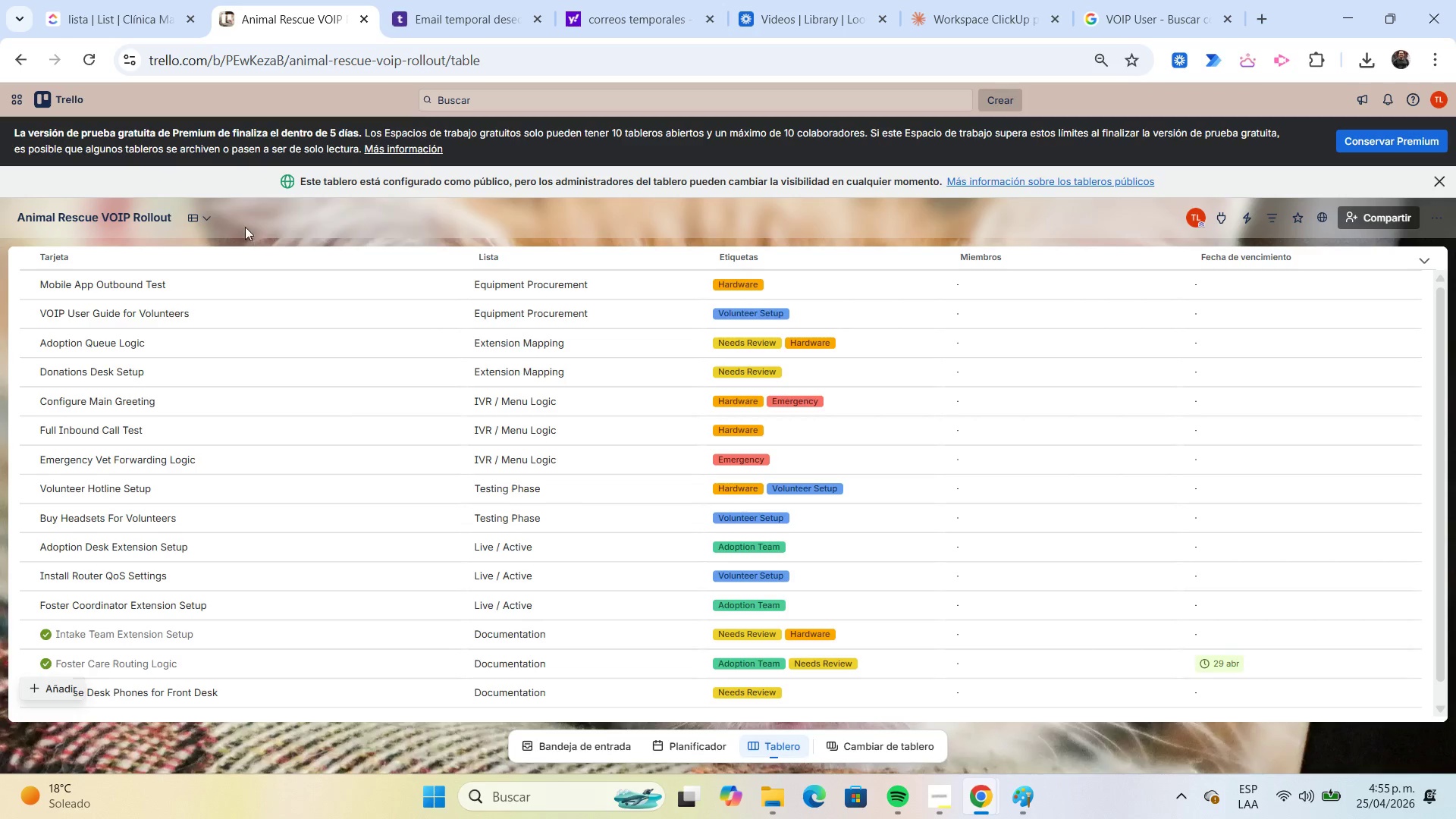 
left_click([209, 213])
 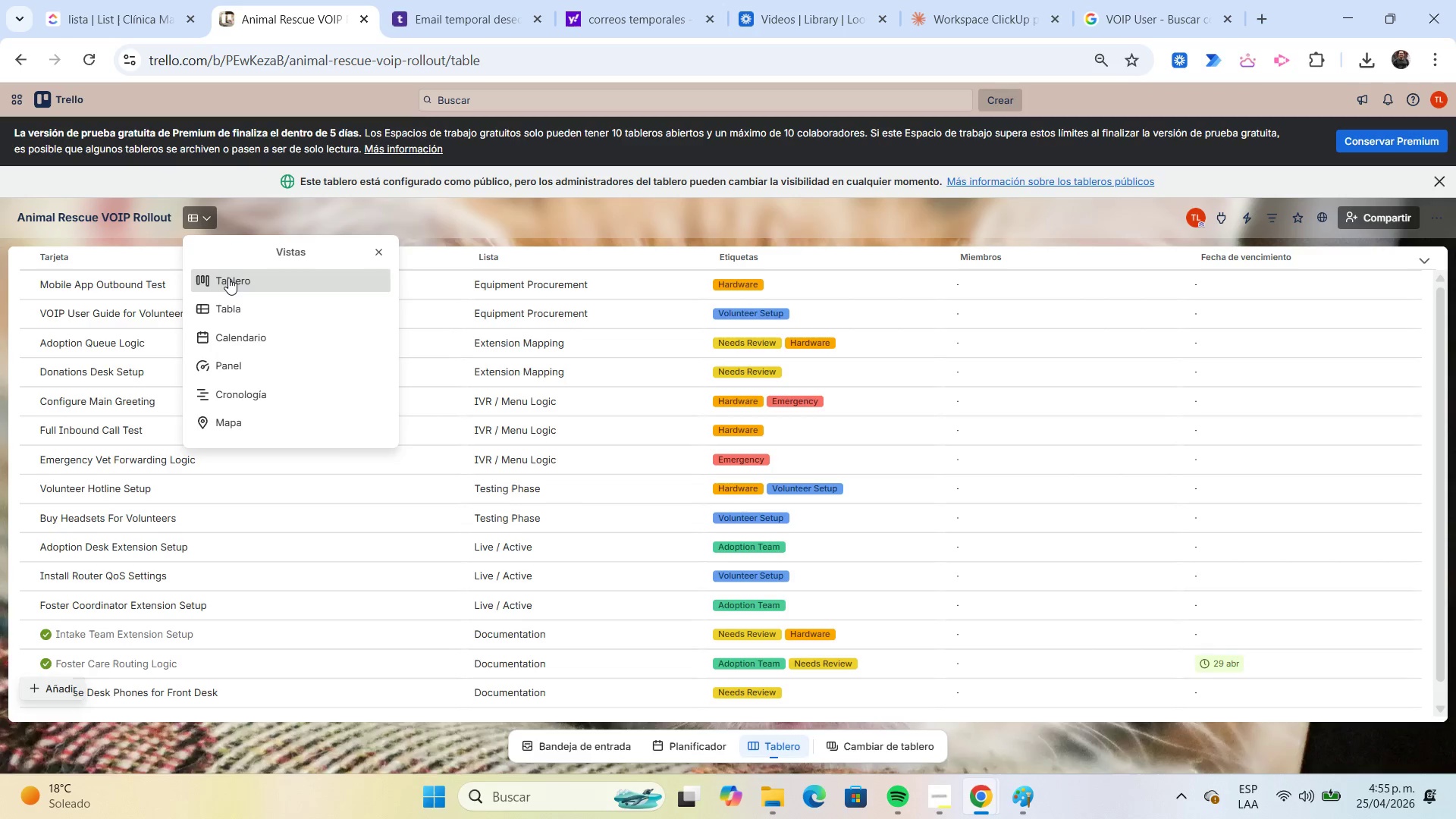 
left_click([229, 278])
 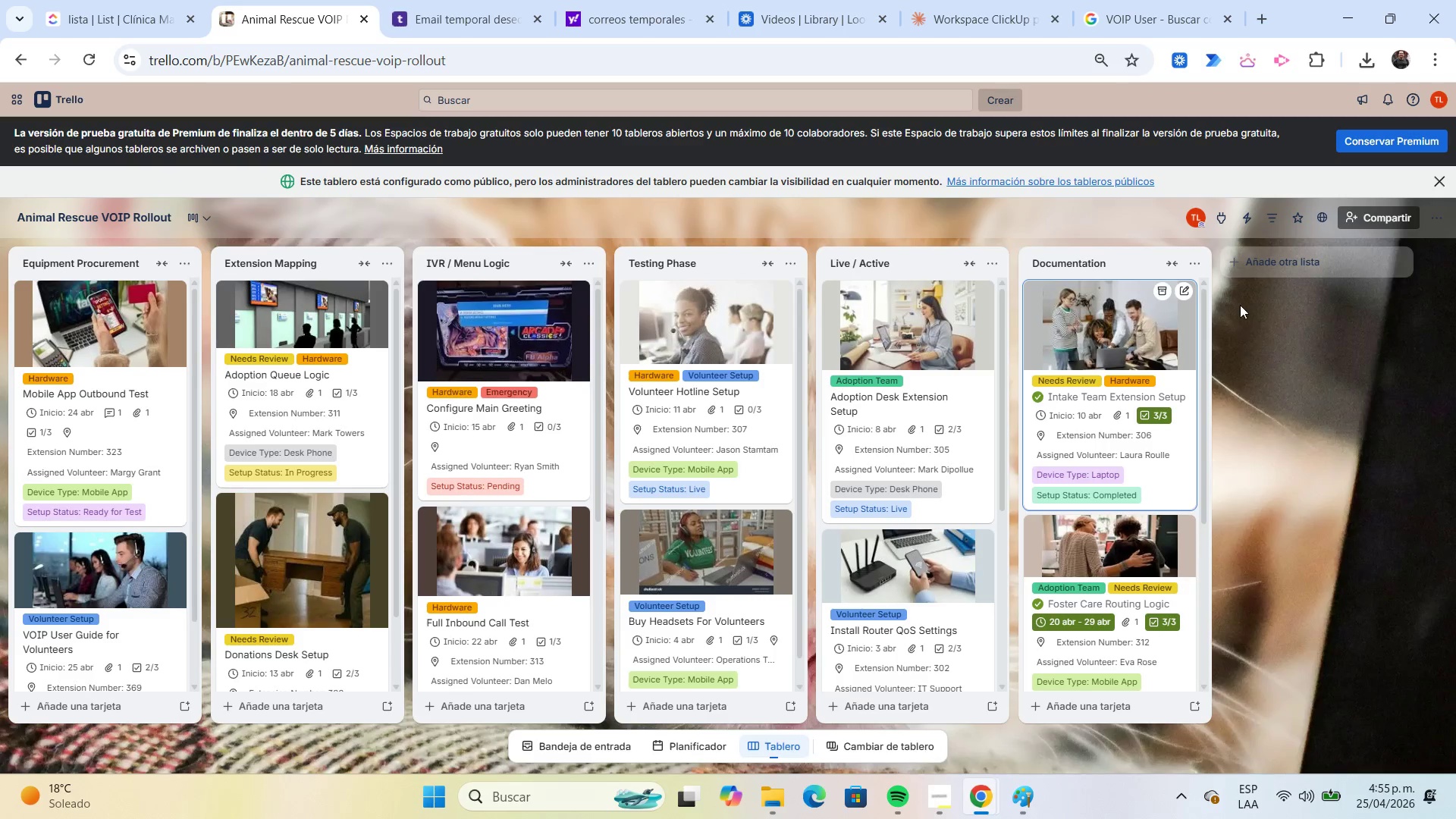 
wait(5.11)
 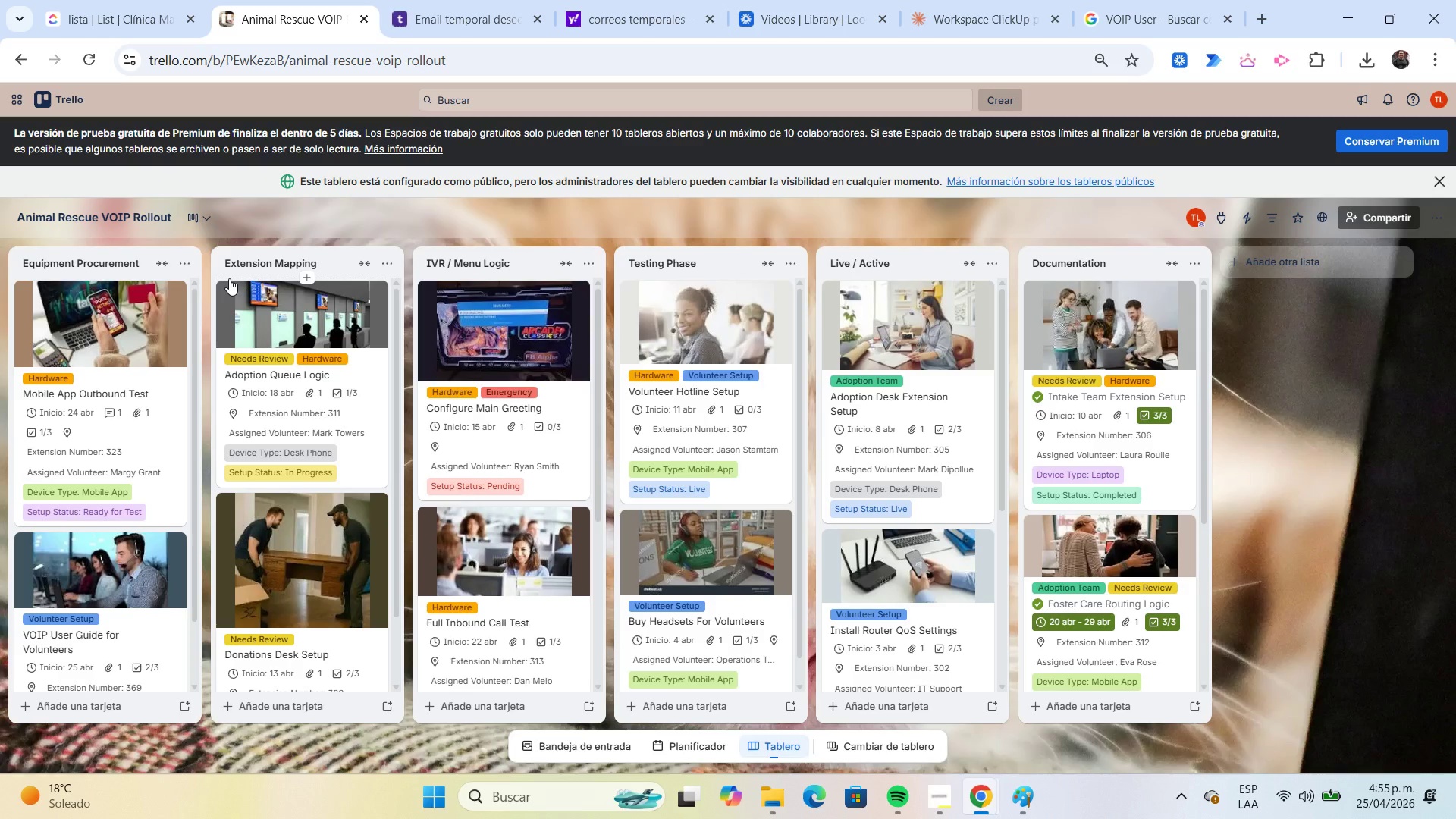 
left_click([1249, 225])